 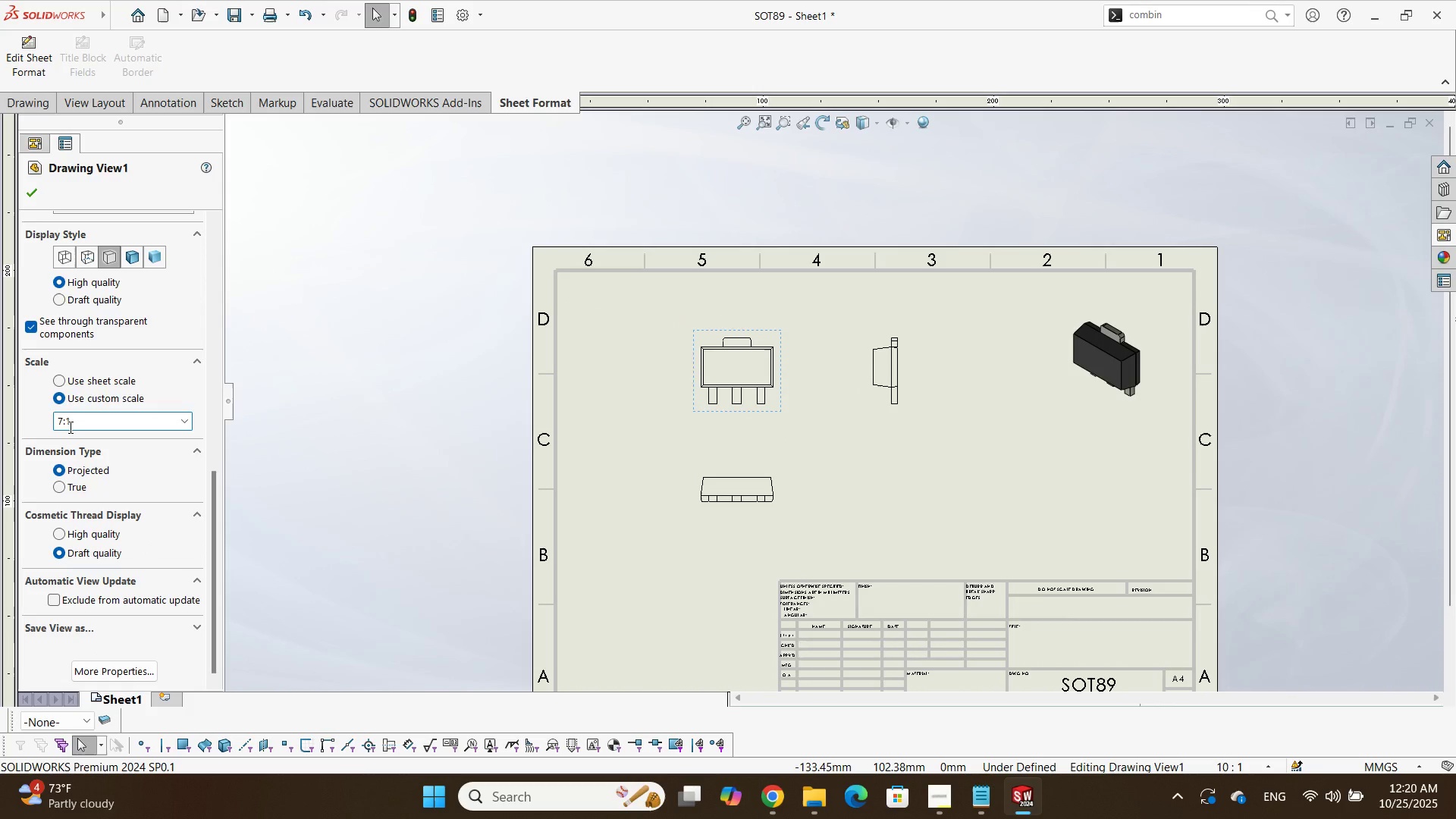 
key(Numpad1)
 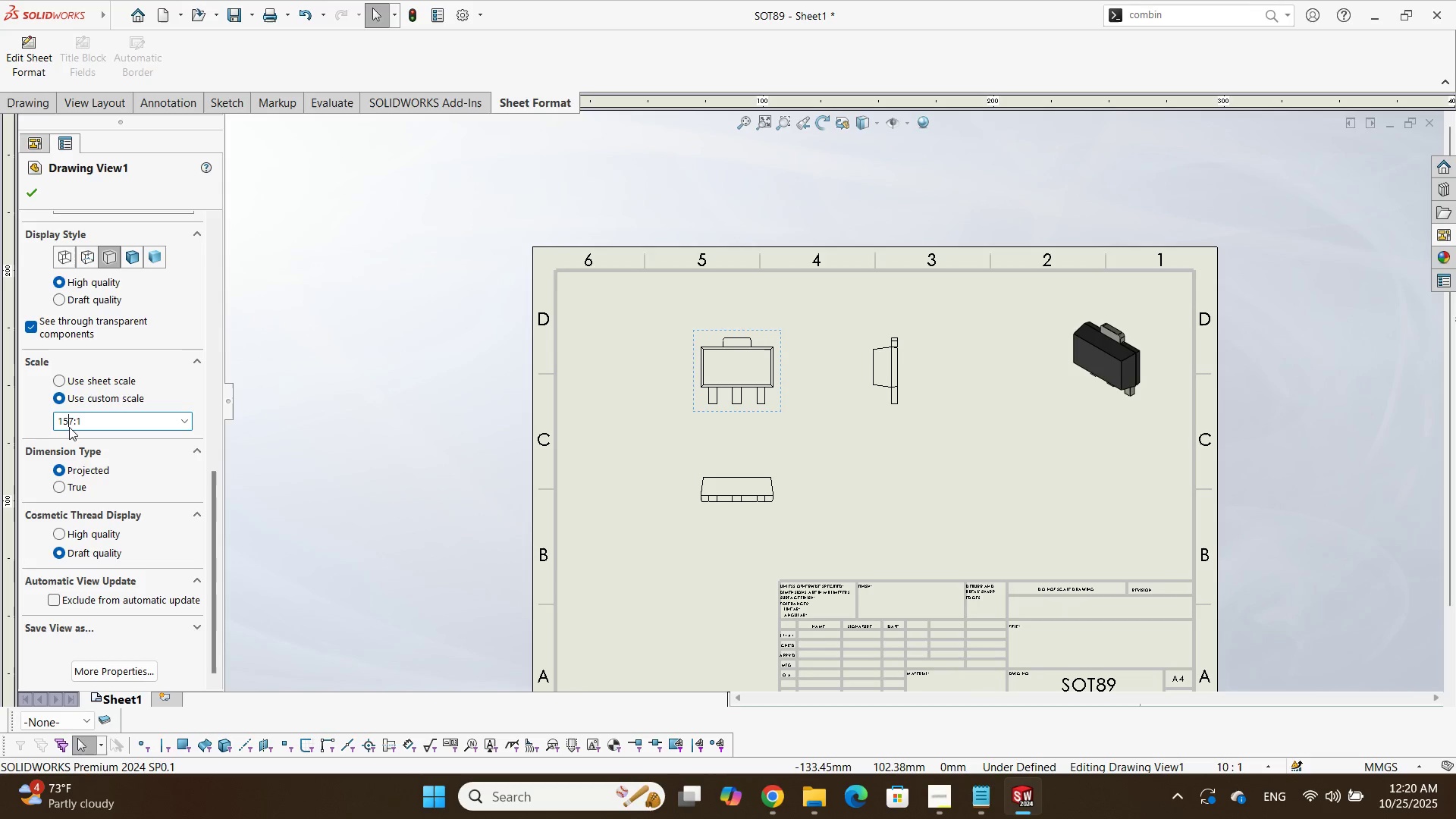 
key(Numpad5)
 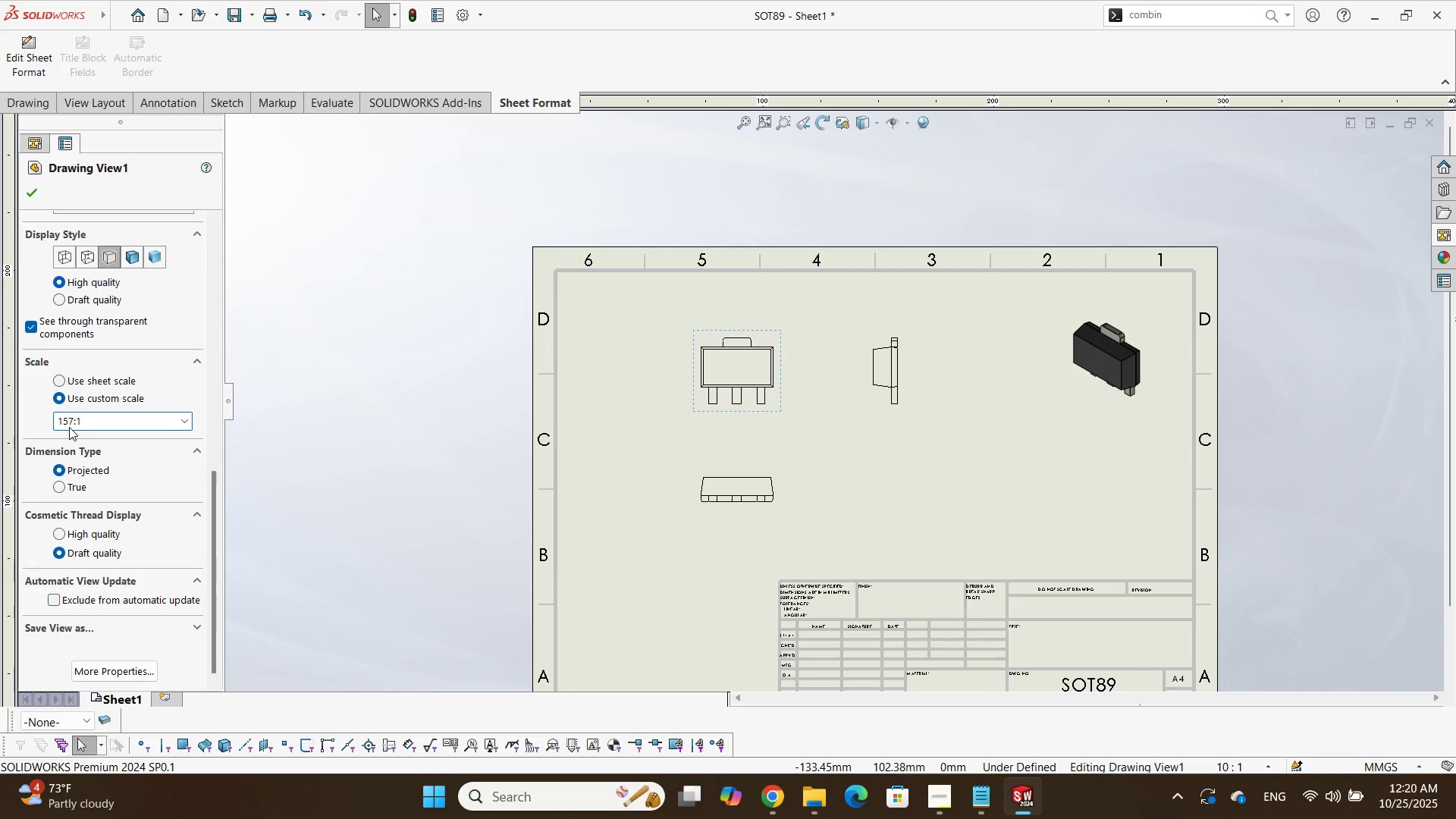 
key(Equal)
 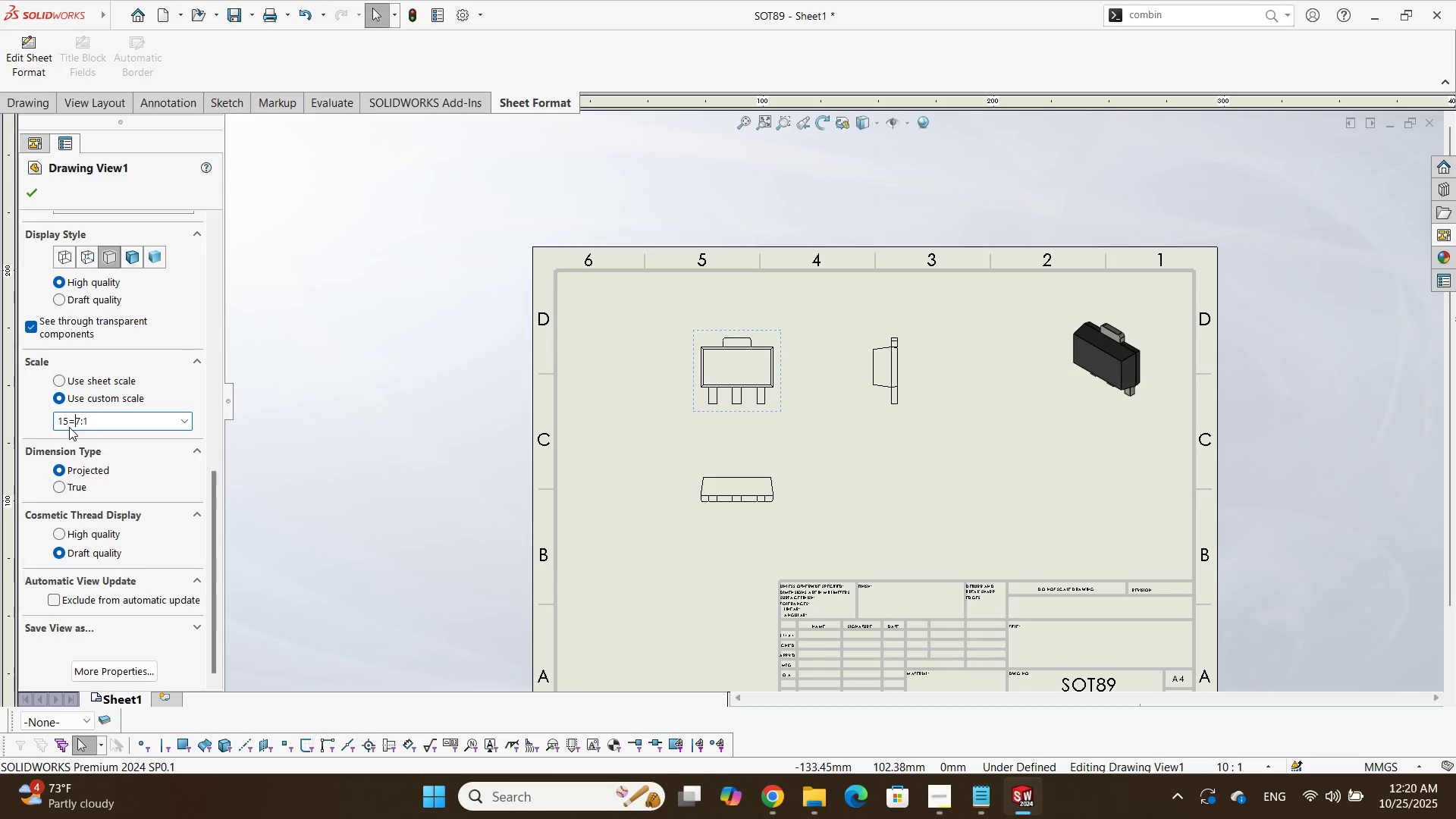 
key(Backspace)
 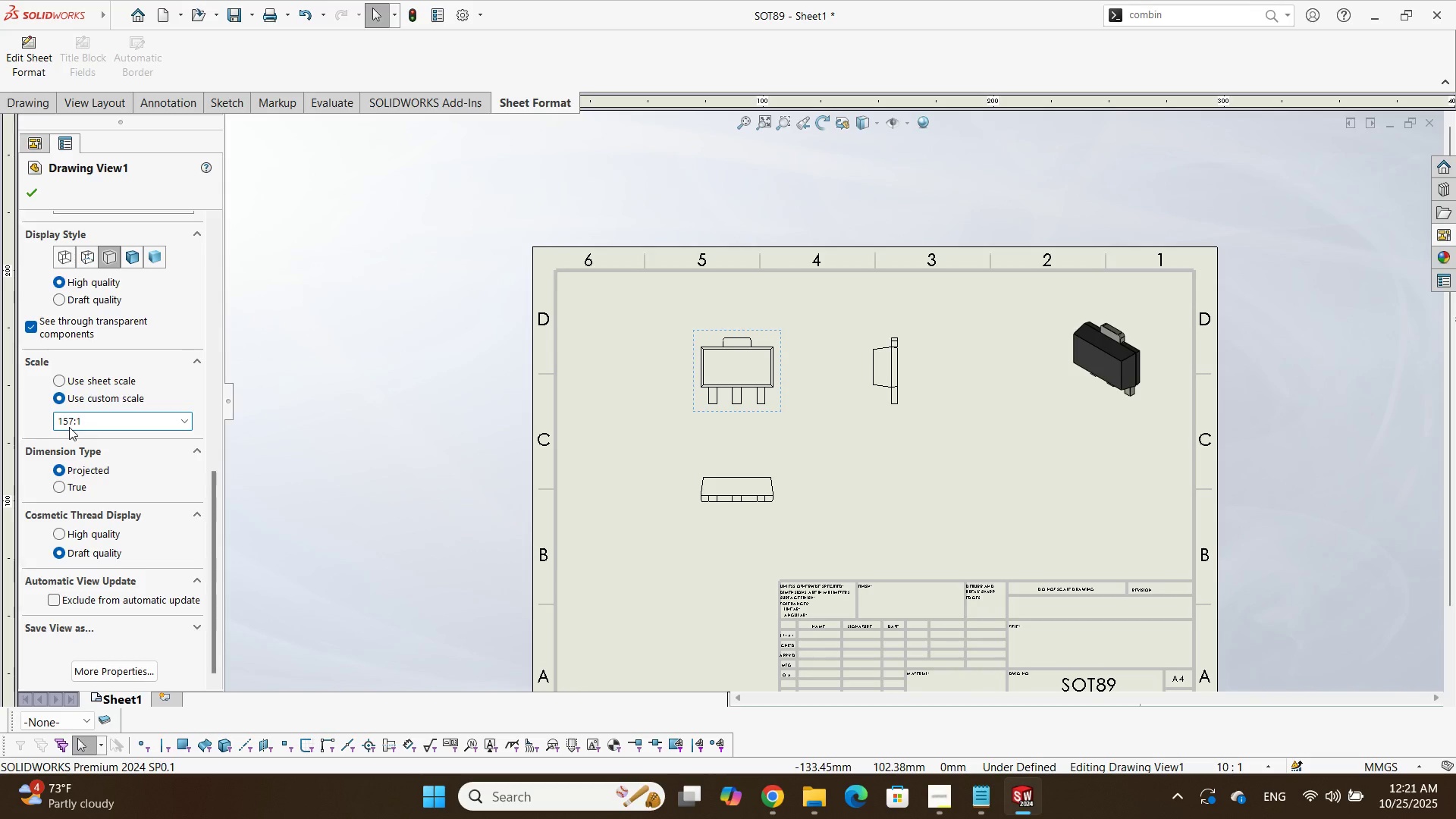 
key(ArrowRight)
 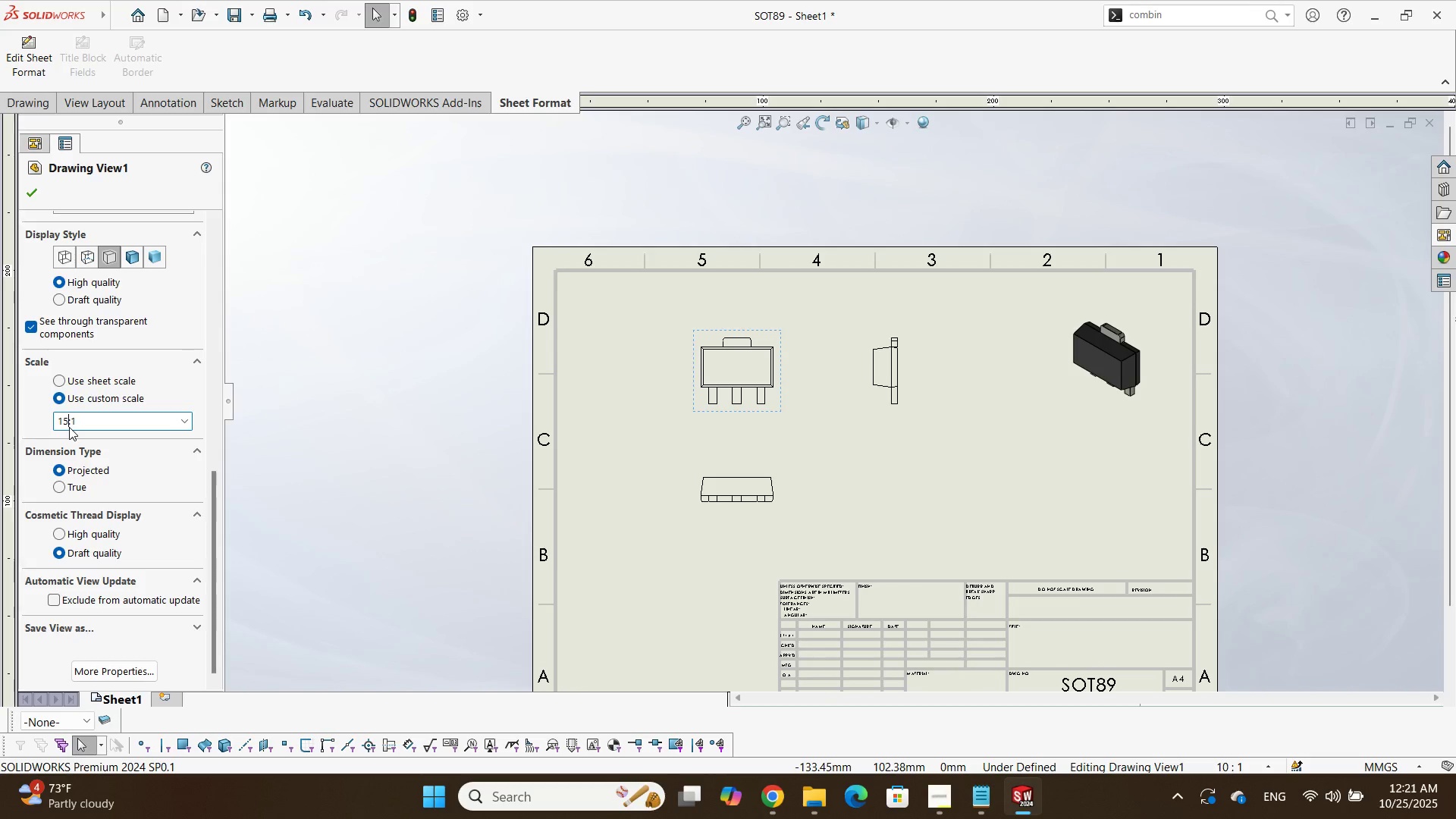 
key(Backspace)
 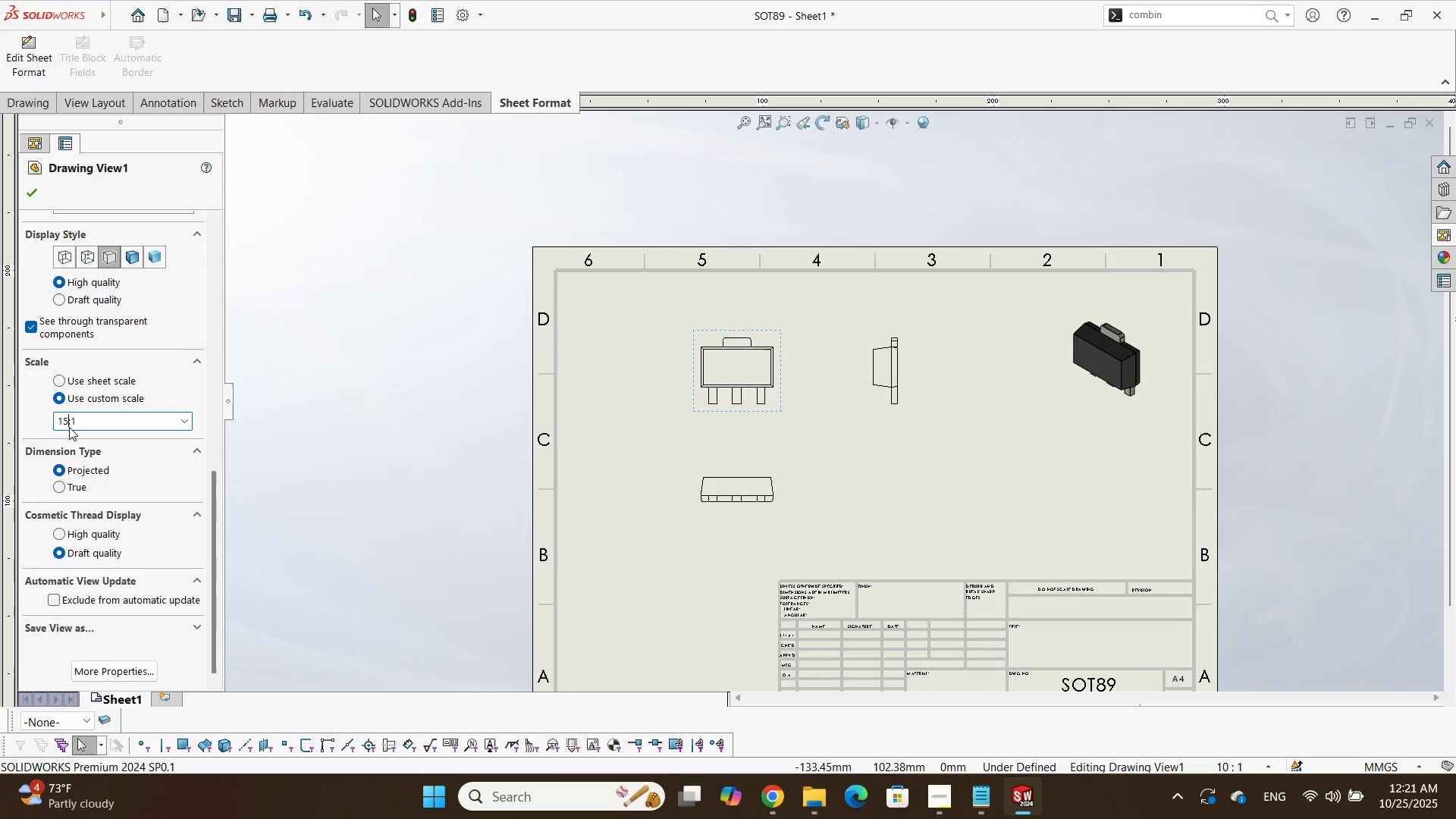 
key(Backspace)
 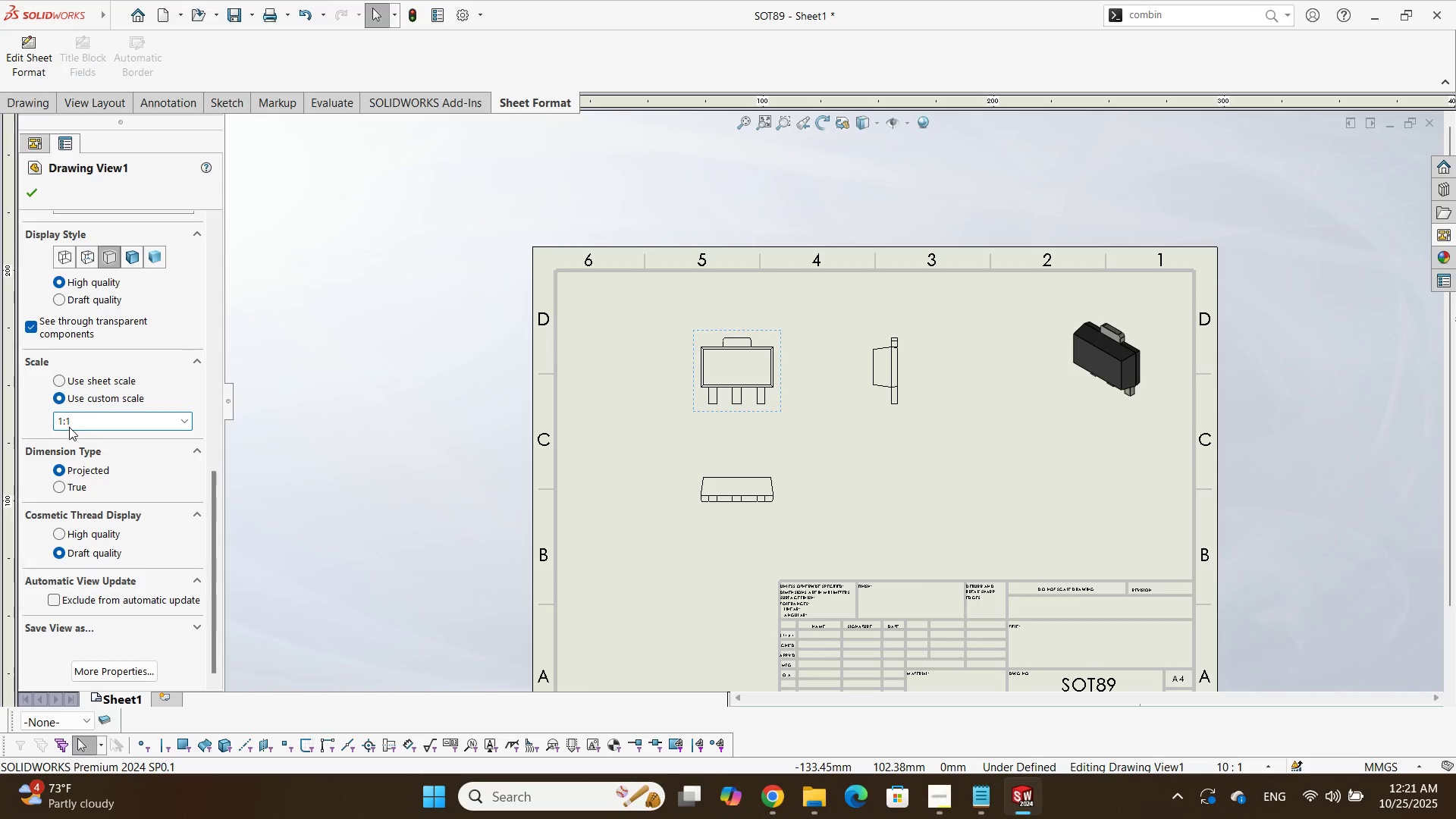 
key(Numpad2)
 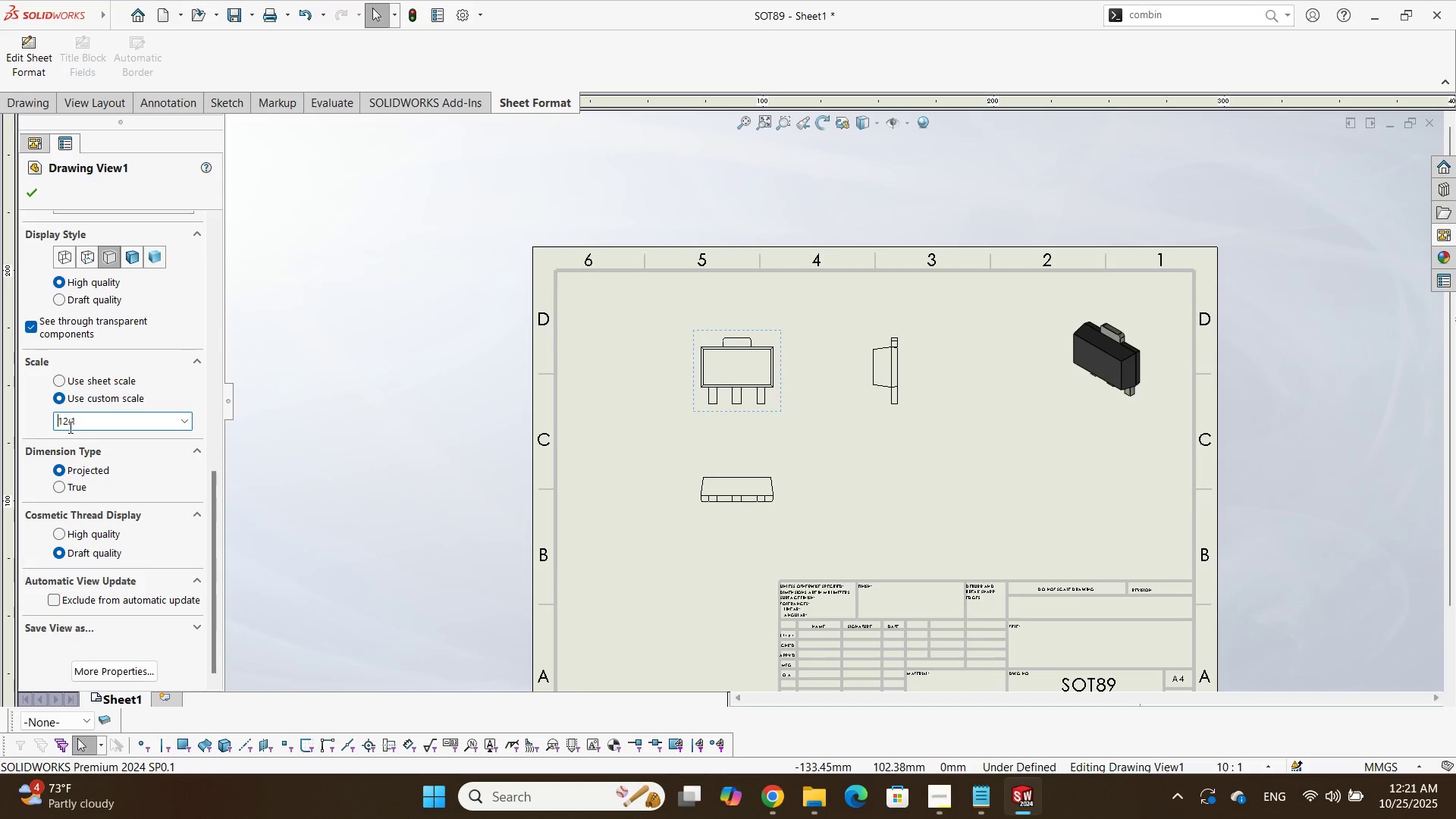 
key(NumpadEnter)
 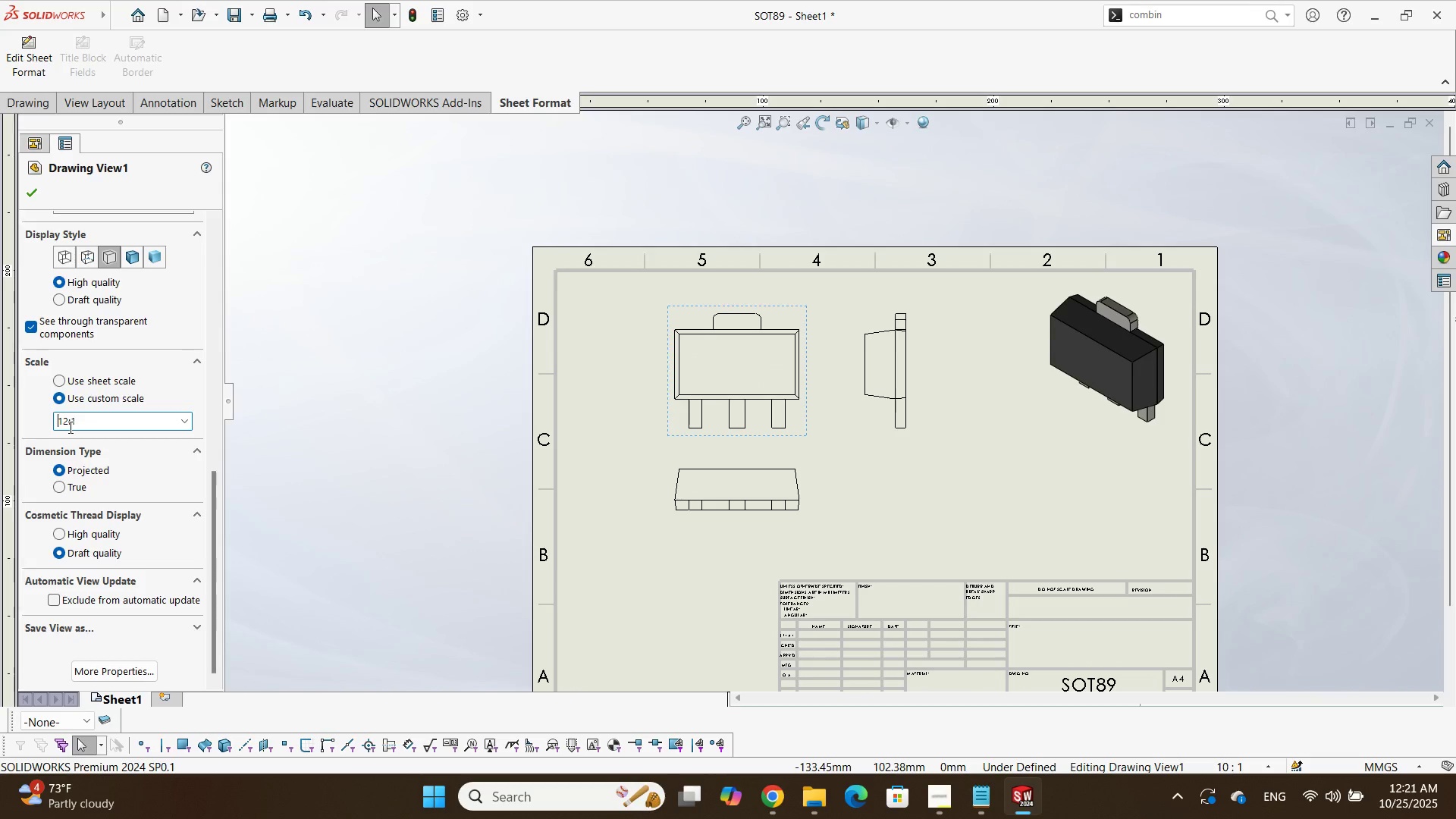 
key(Backspace)
 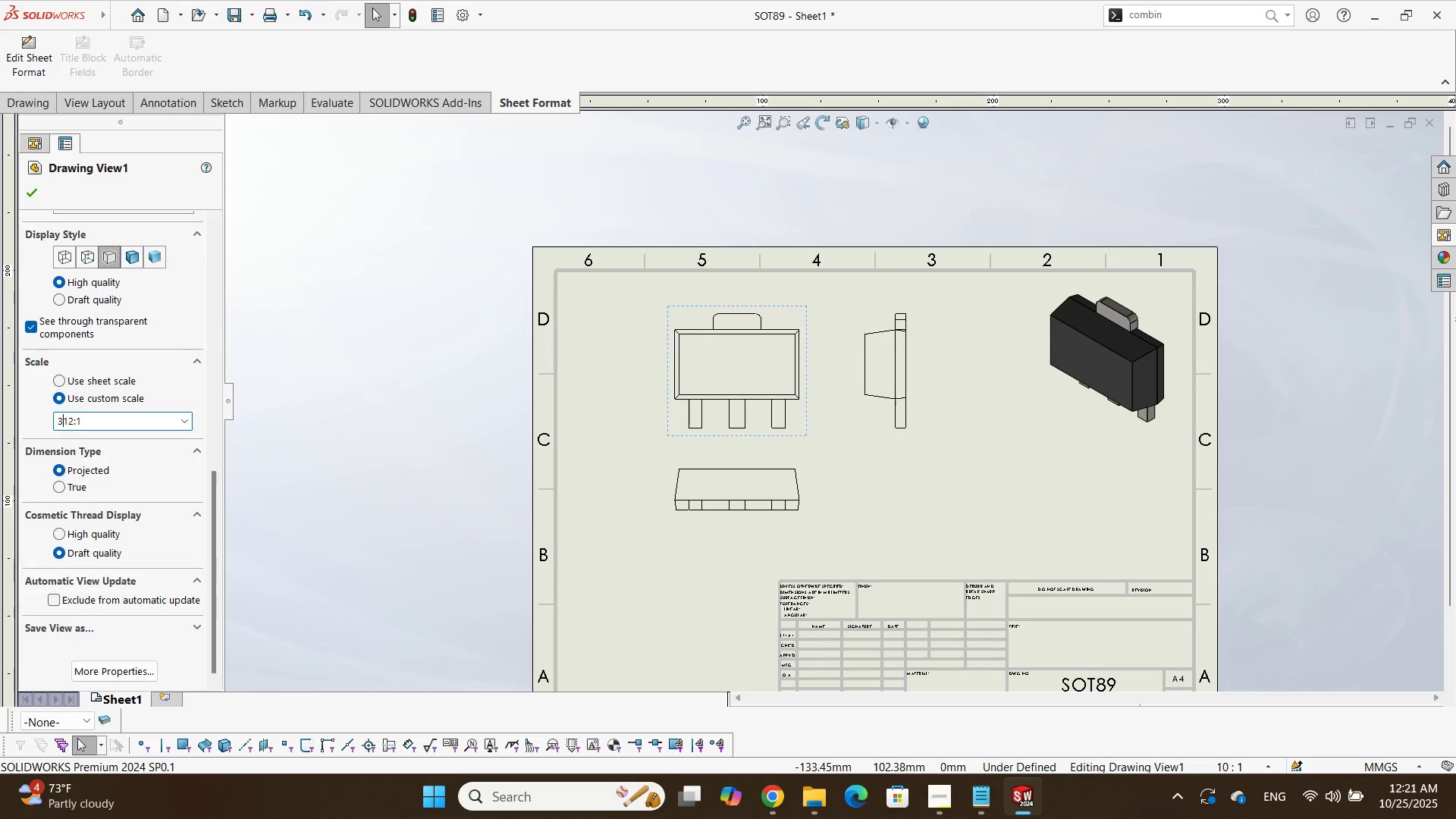 
key(Numpad3)
 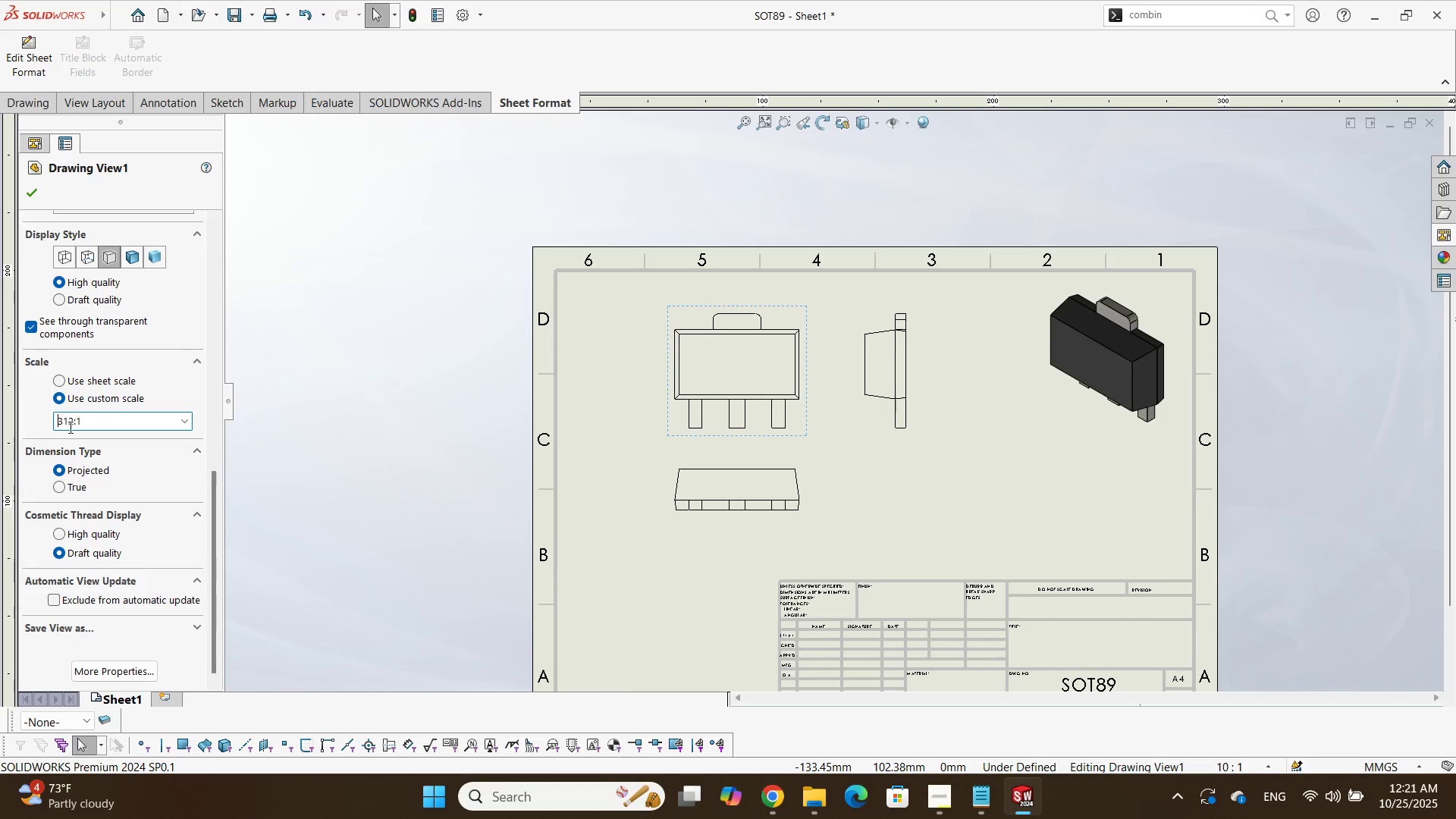 
key(NumpadEnter)
 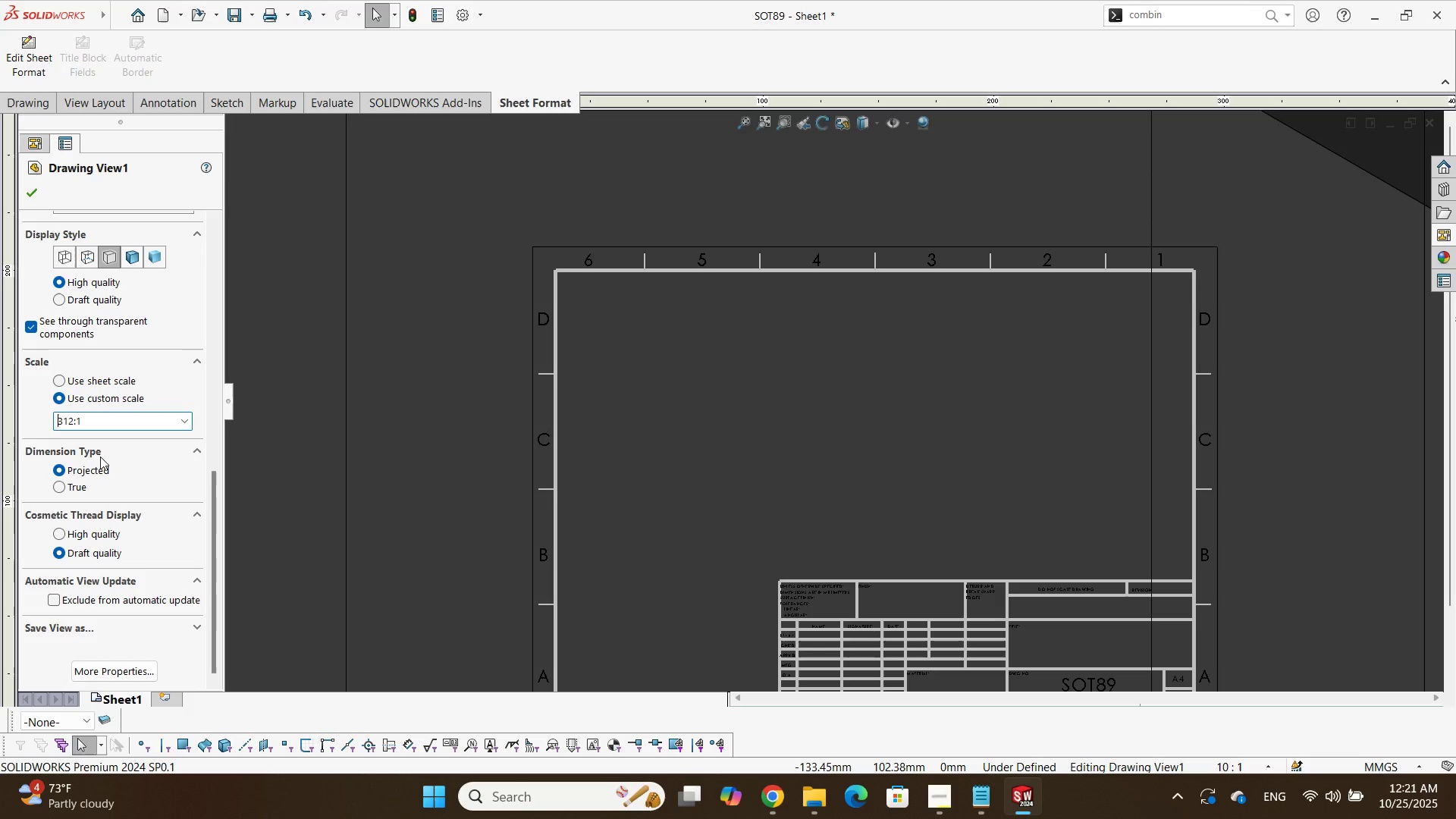 
key(ArrowRight)
 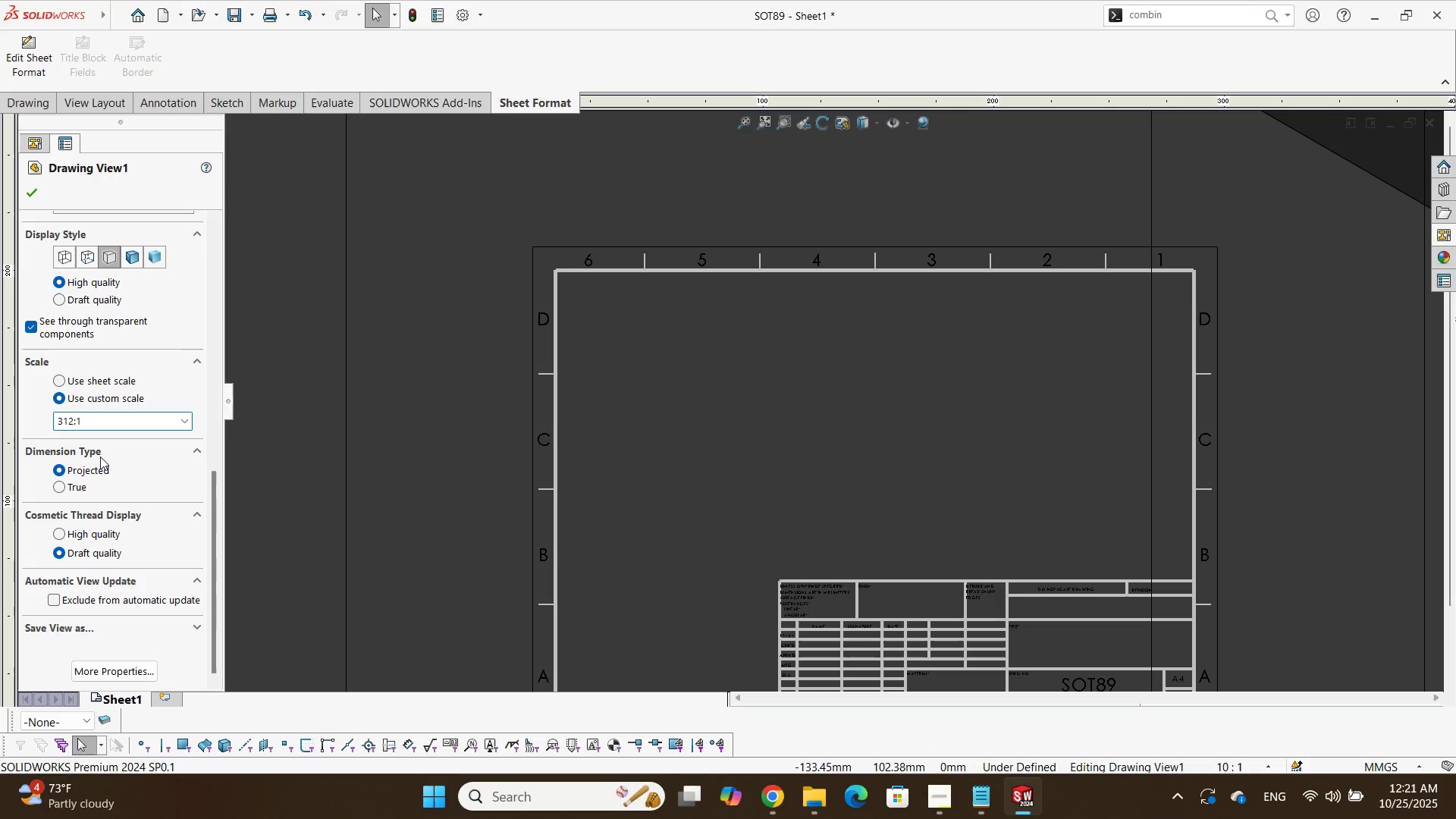 
key(Backspace)
 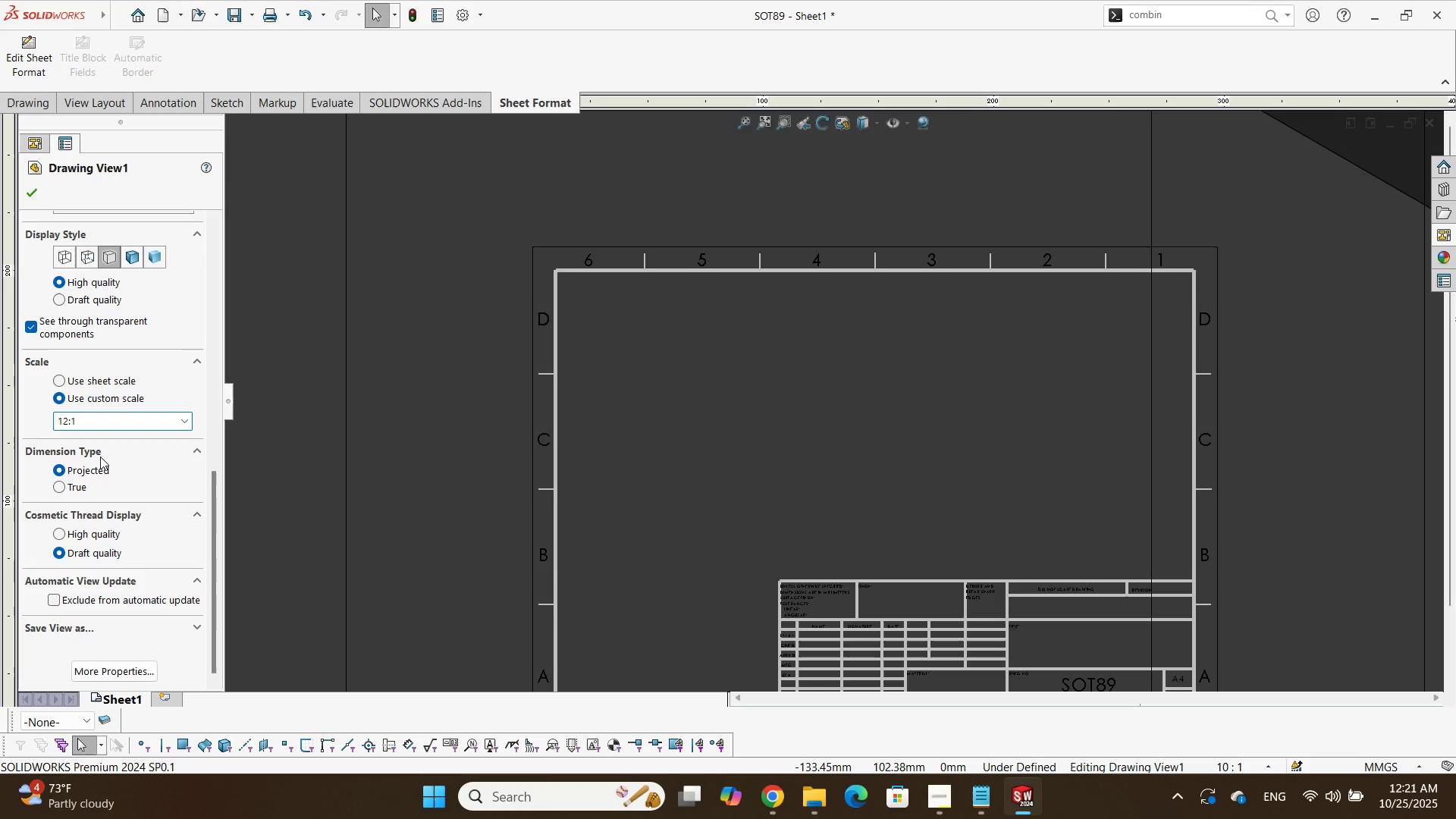 
key(ArrowRight)
 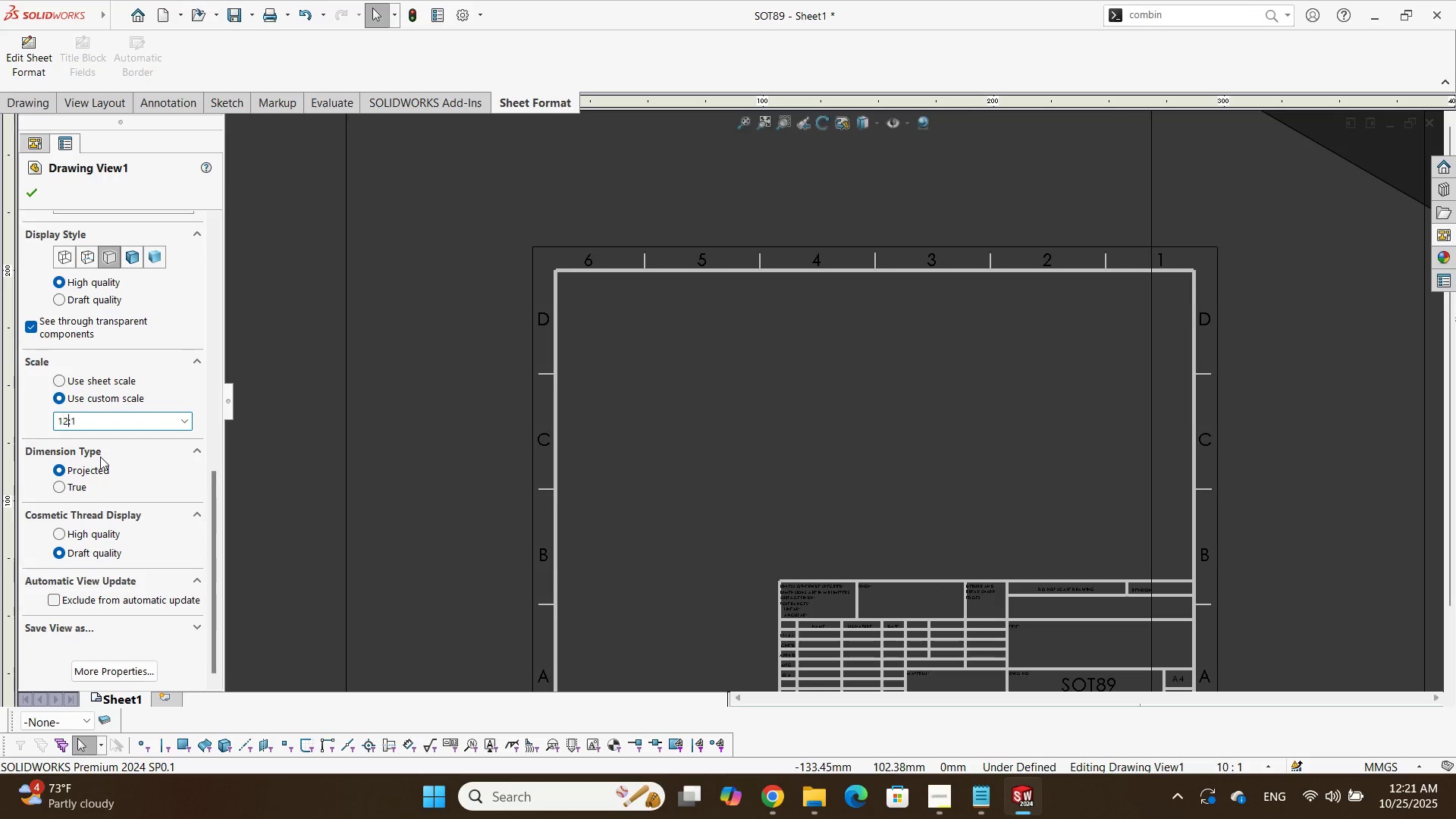 
key(ArrowRight)
 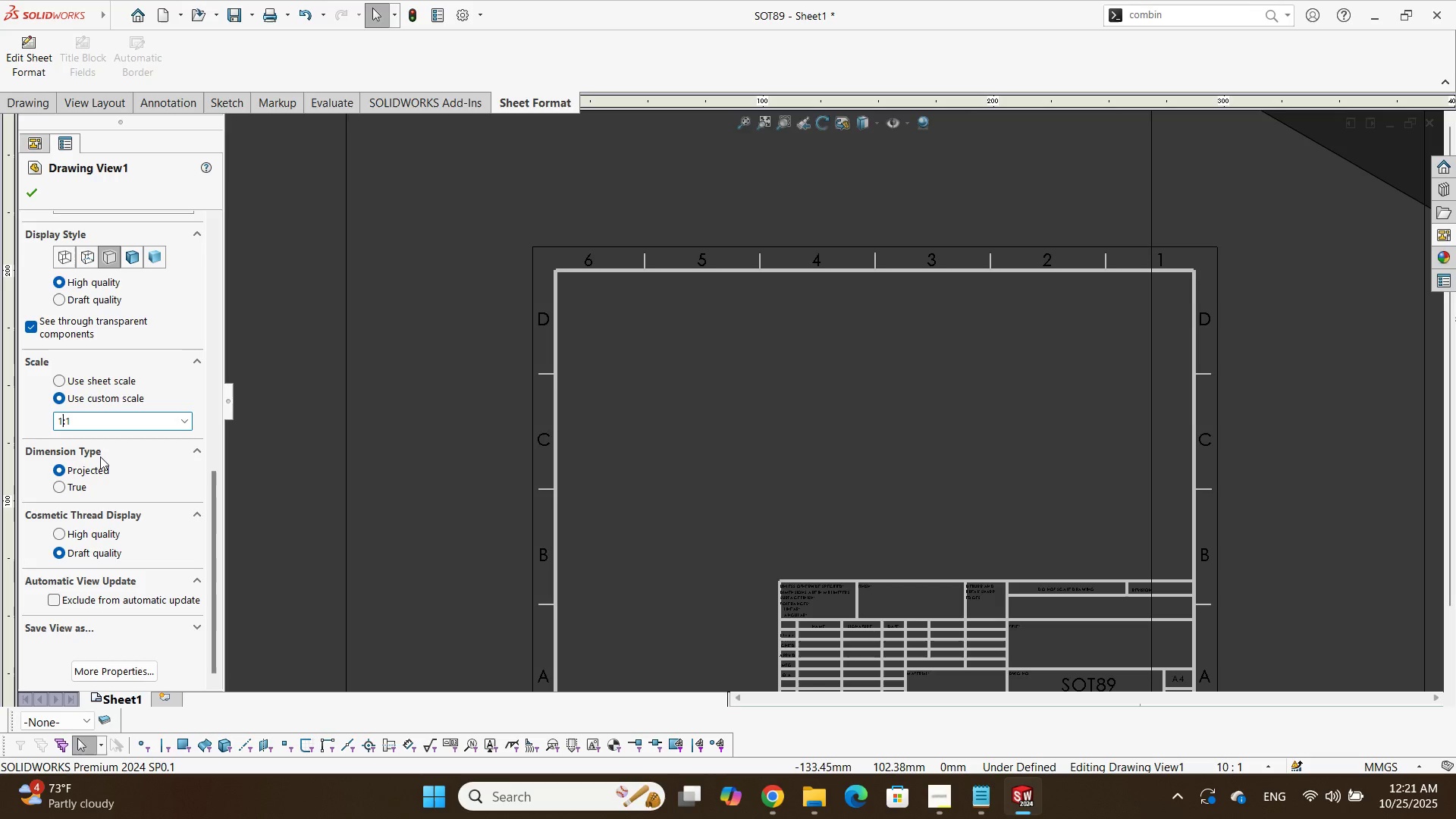 
key(Backspace)
 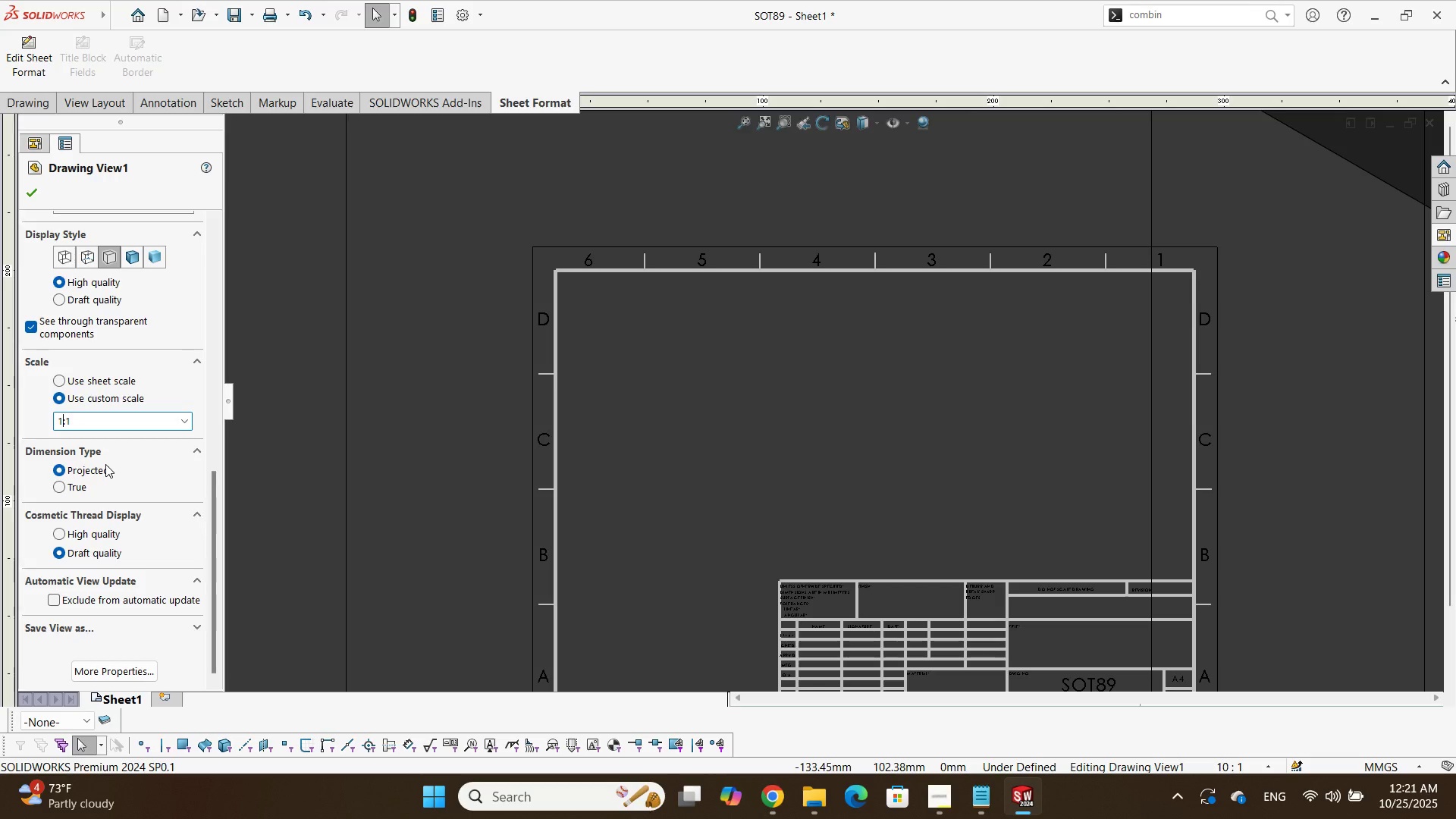 
key(Numpad3)
 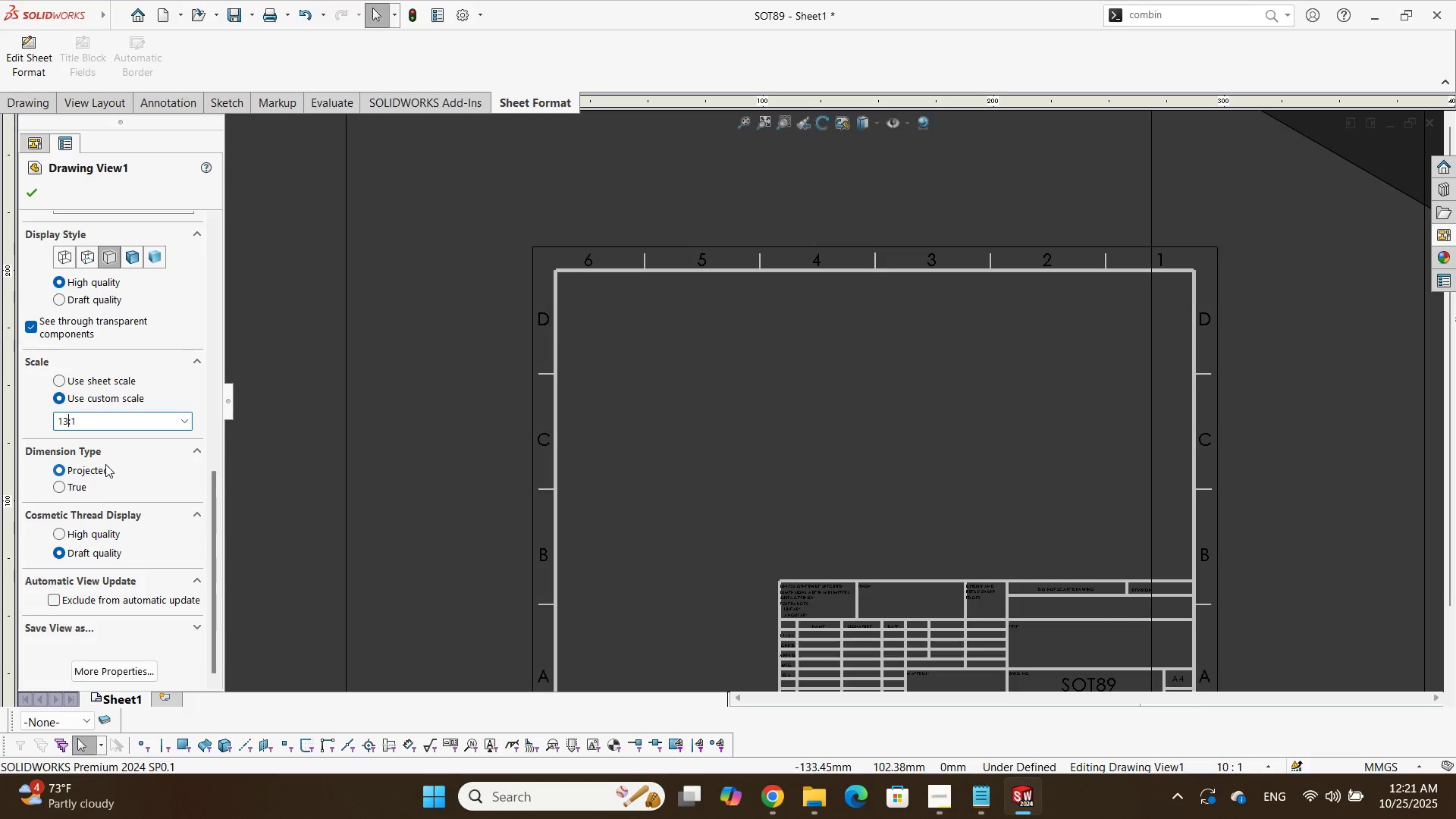 
key(NumpadEnter)
 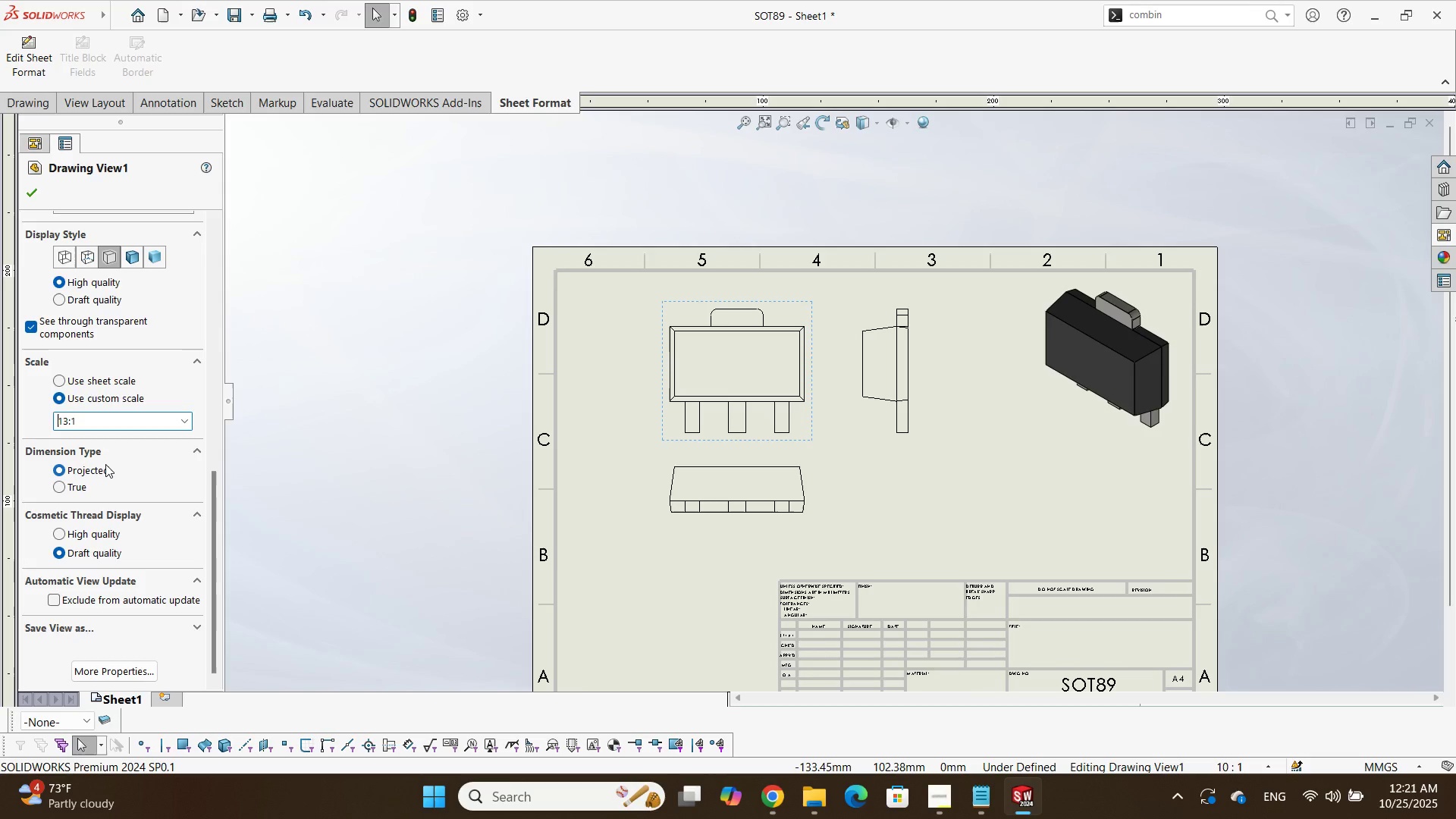 
key(NumpadEnter)
 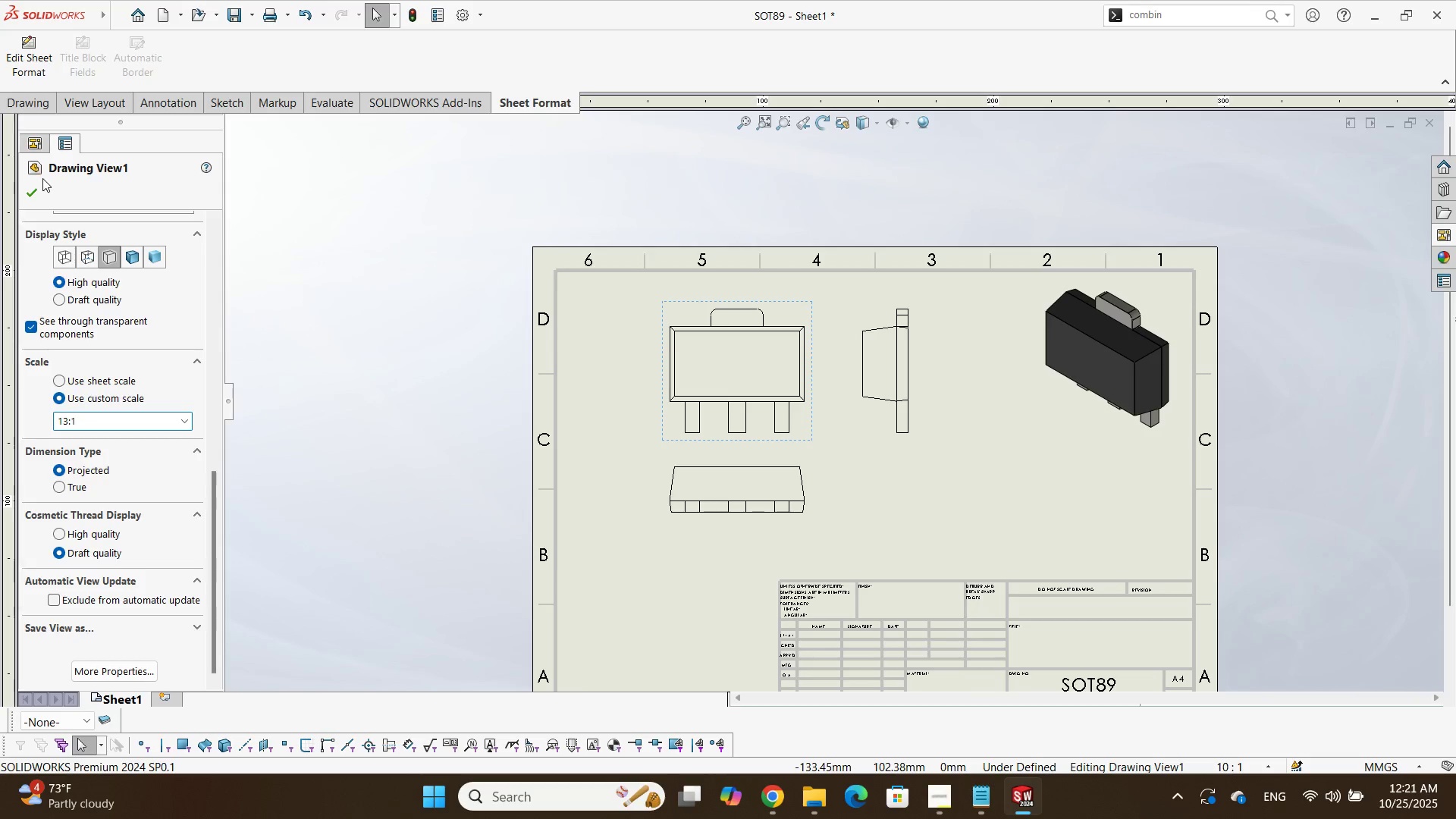 
left_click([34, 186])
 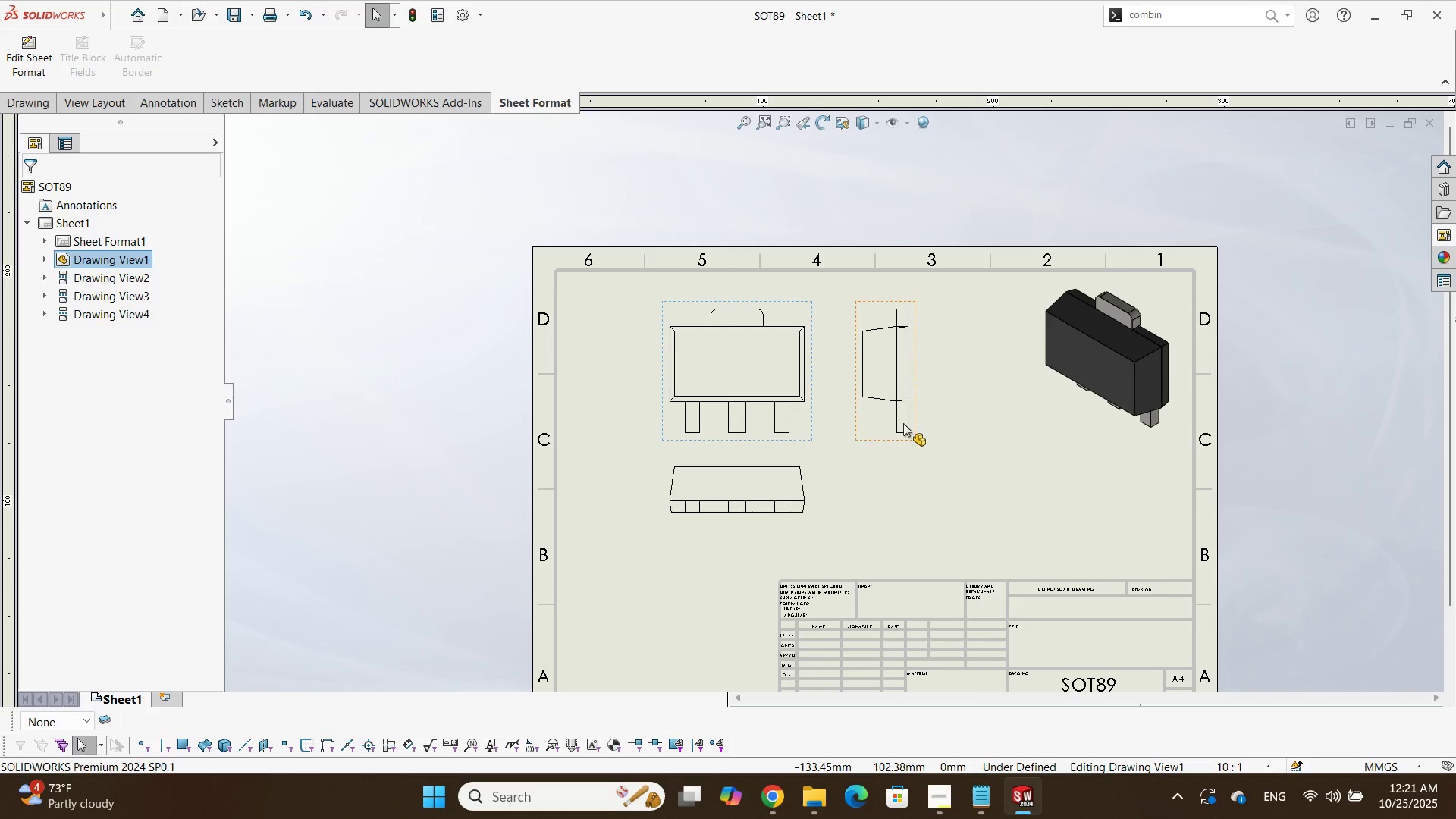 
left_click([899, 423])
 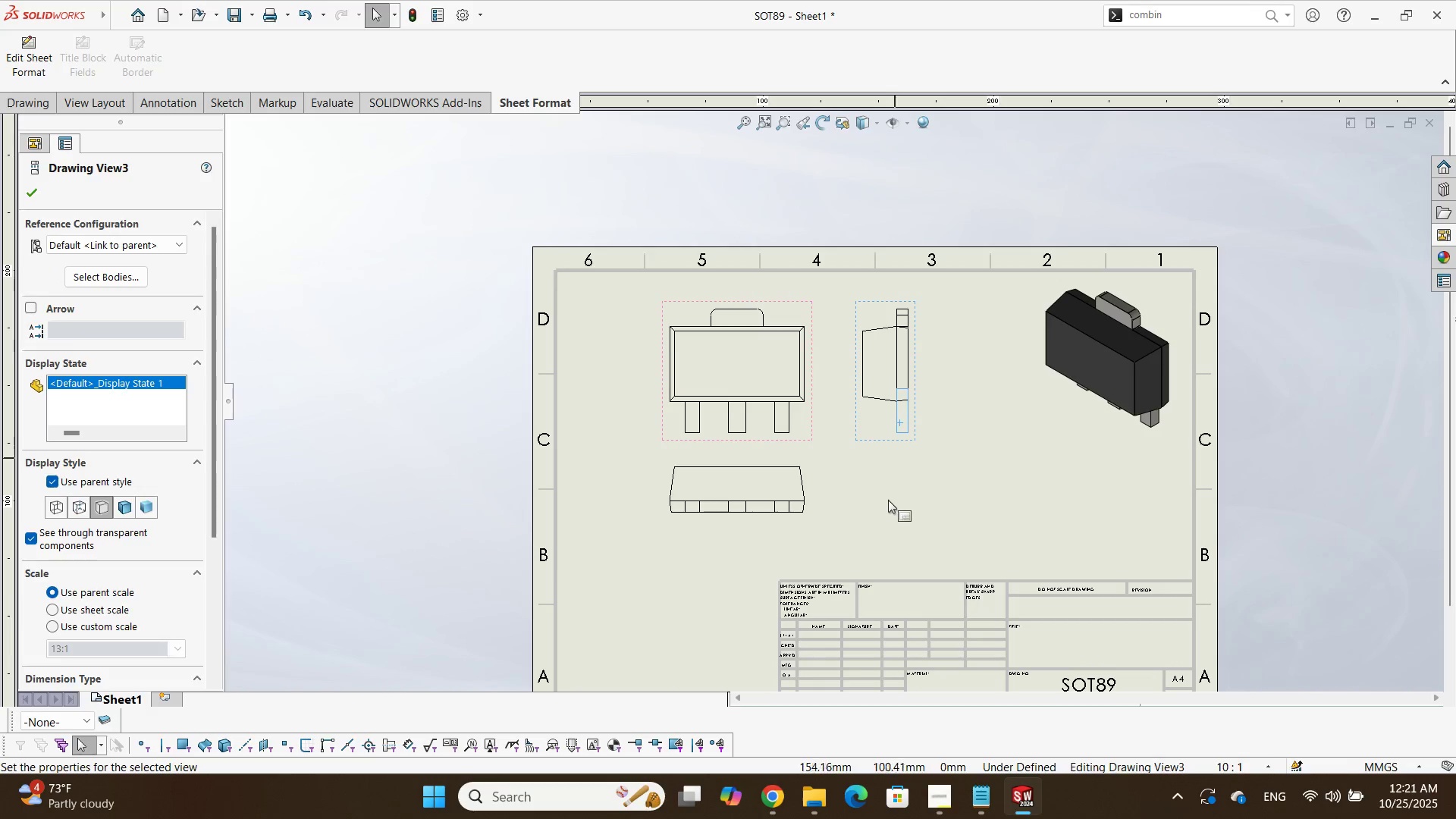 
double_click([888, 502])
 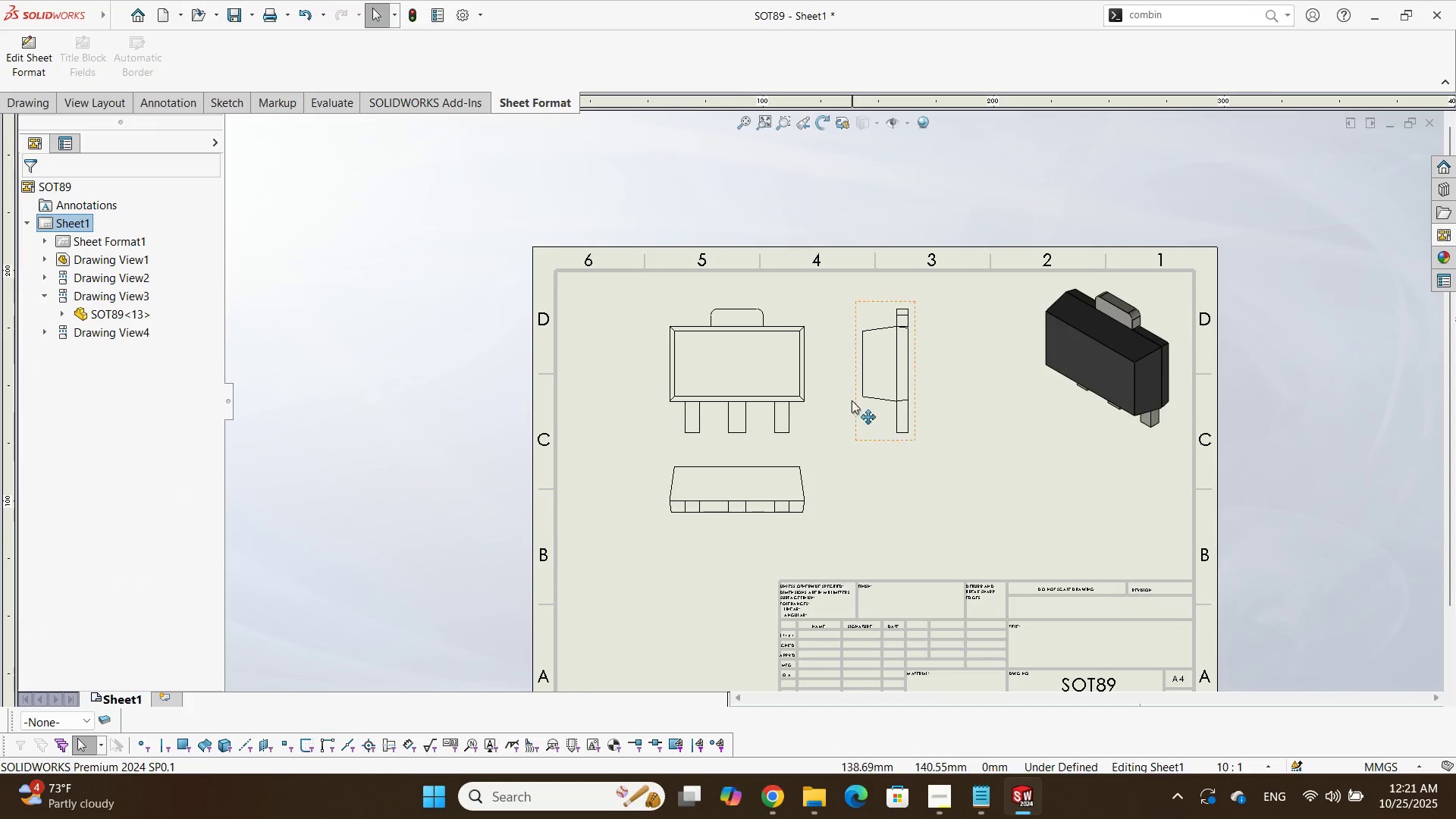 
scroll: coordinate [843, 369], scroll_direction: down, amount: 1.0
 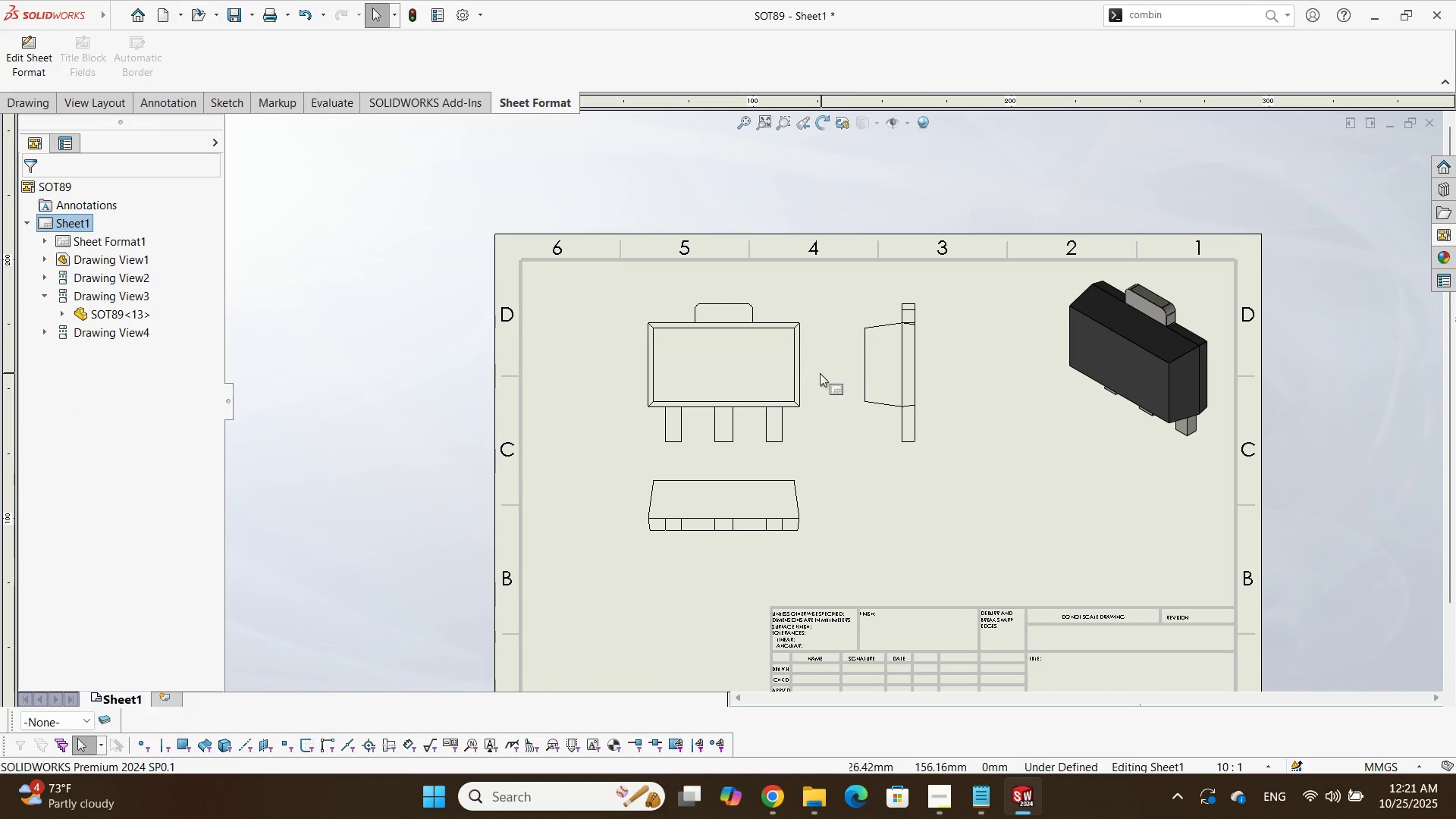 
key(Alt+AltLeft)
 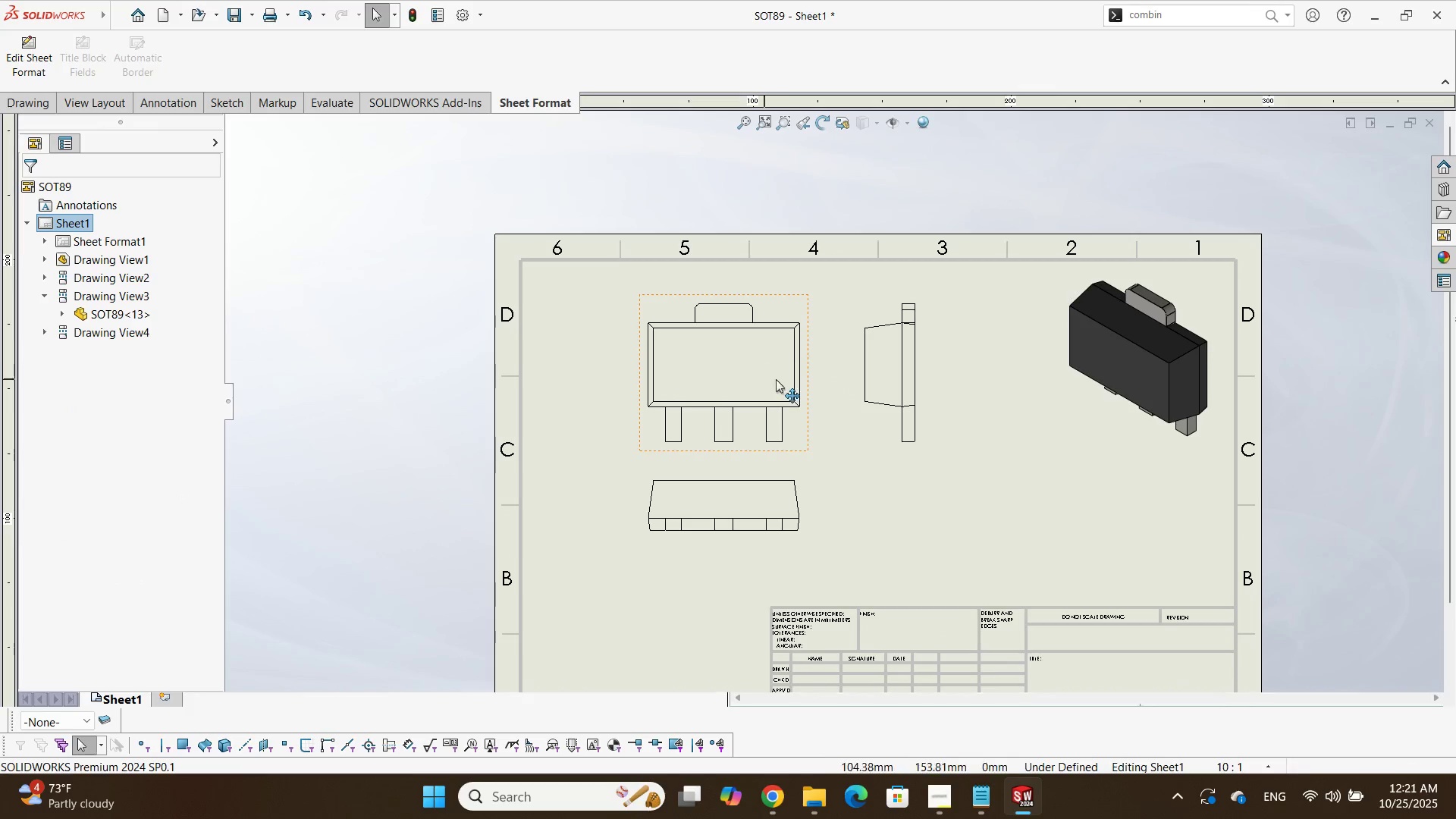 
key(Alt+Tab)
 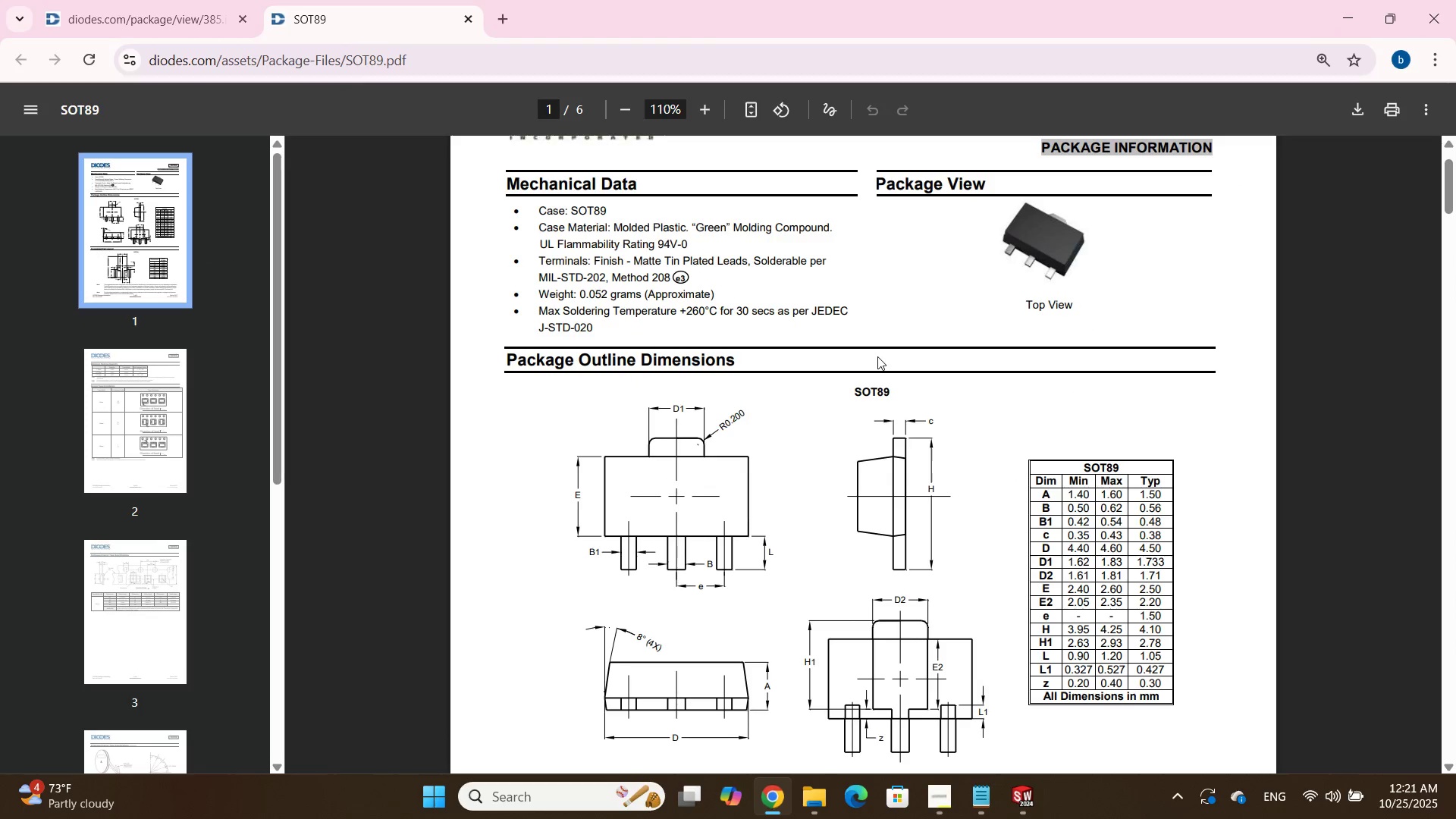 
key(Alt+AltLeft)
 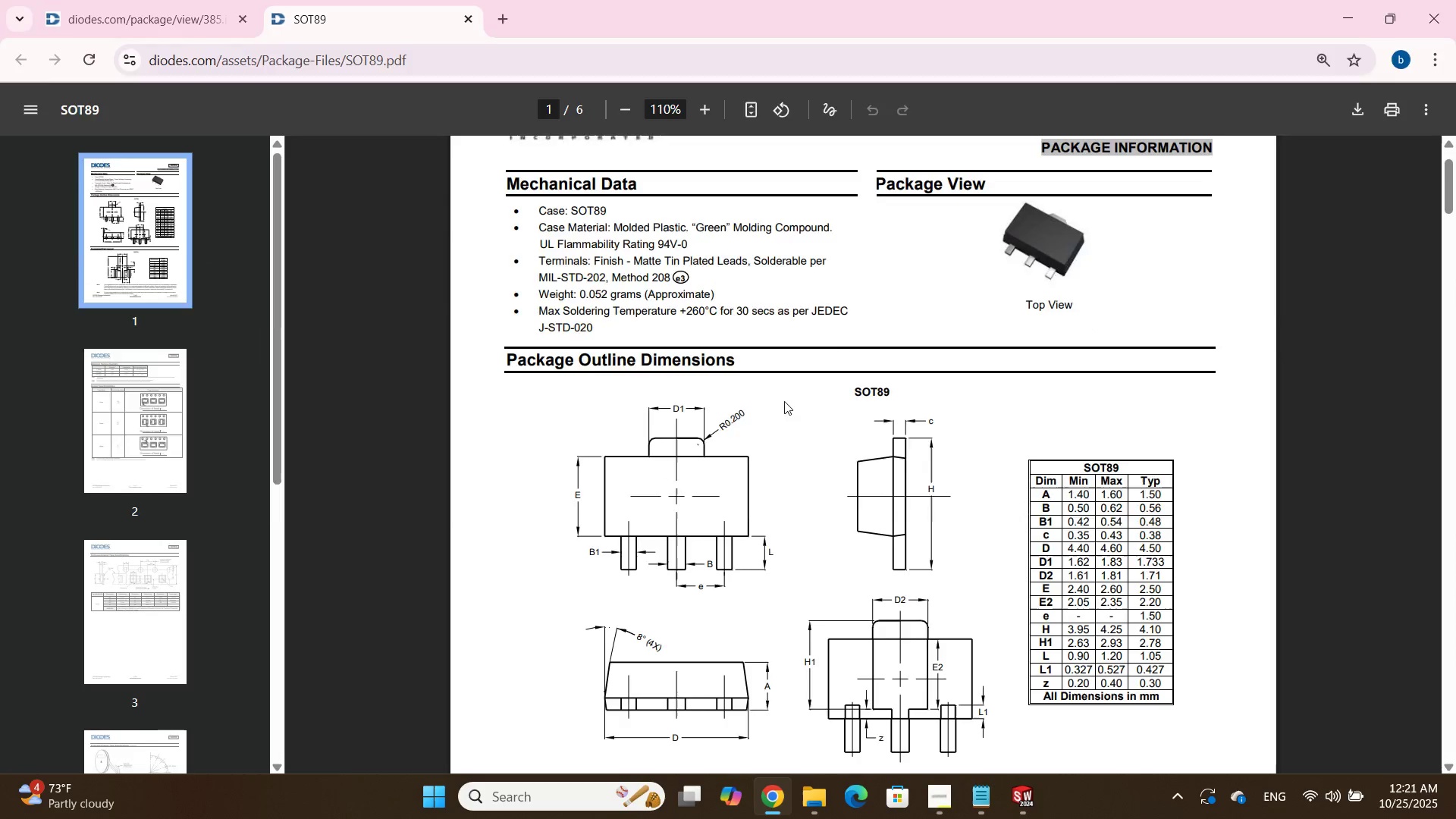 
key(Alt+Tab)
 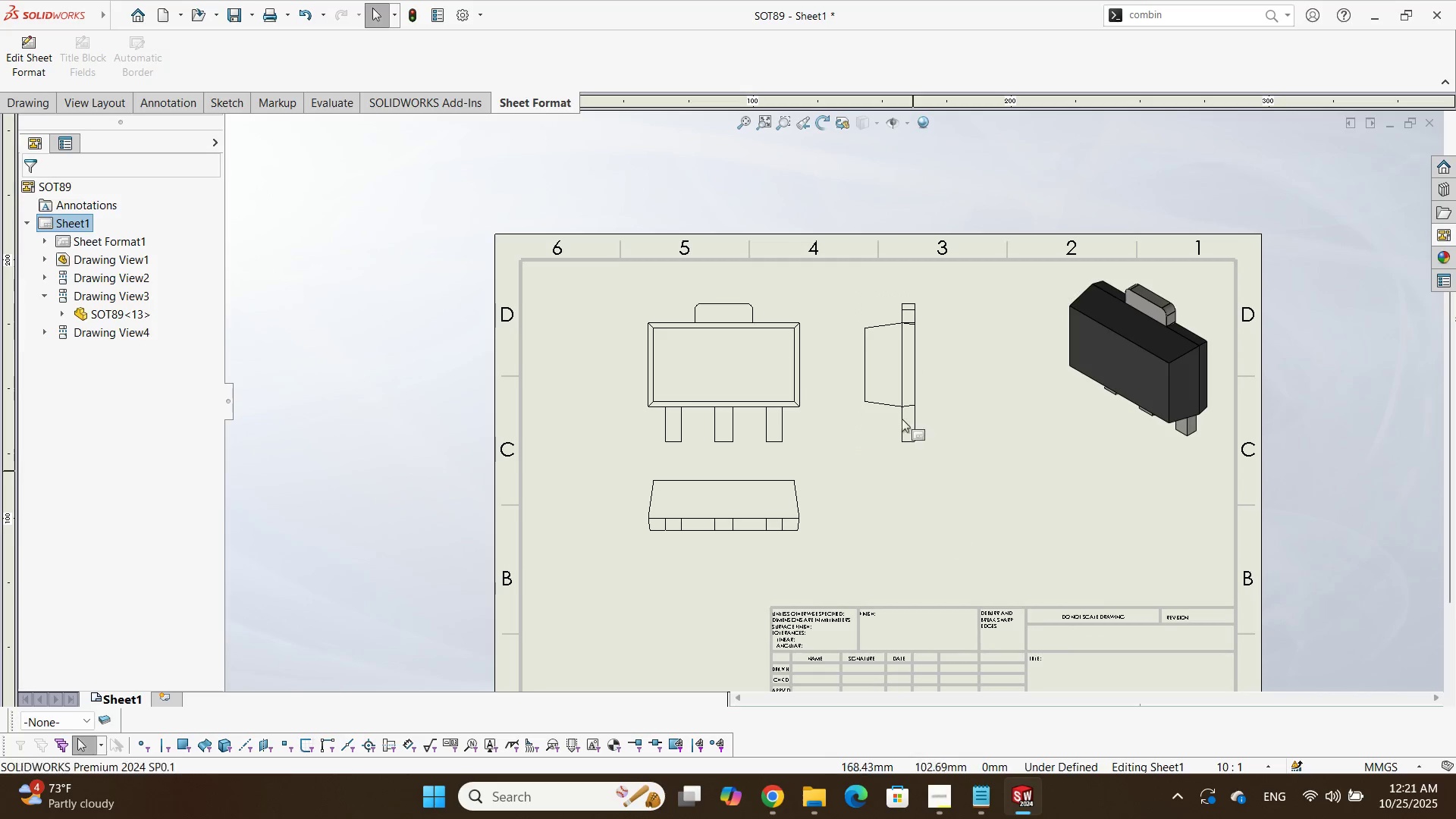 
scroll: coordinate [759, 272], scroll_direction: down, amount: 4.0
 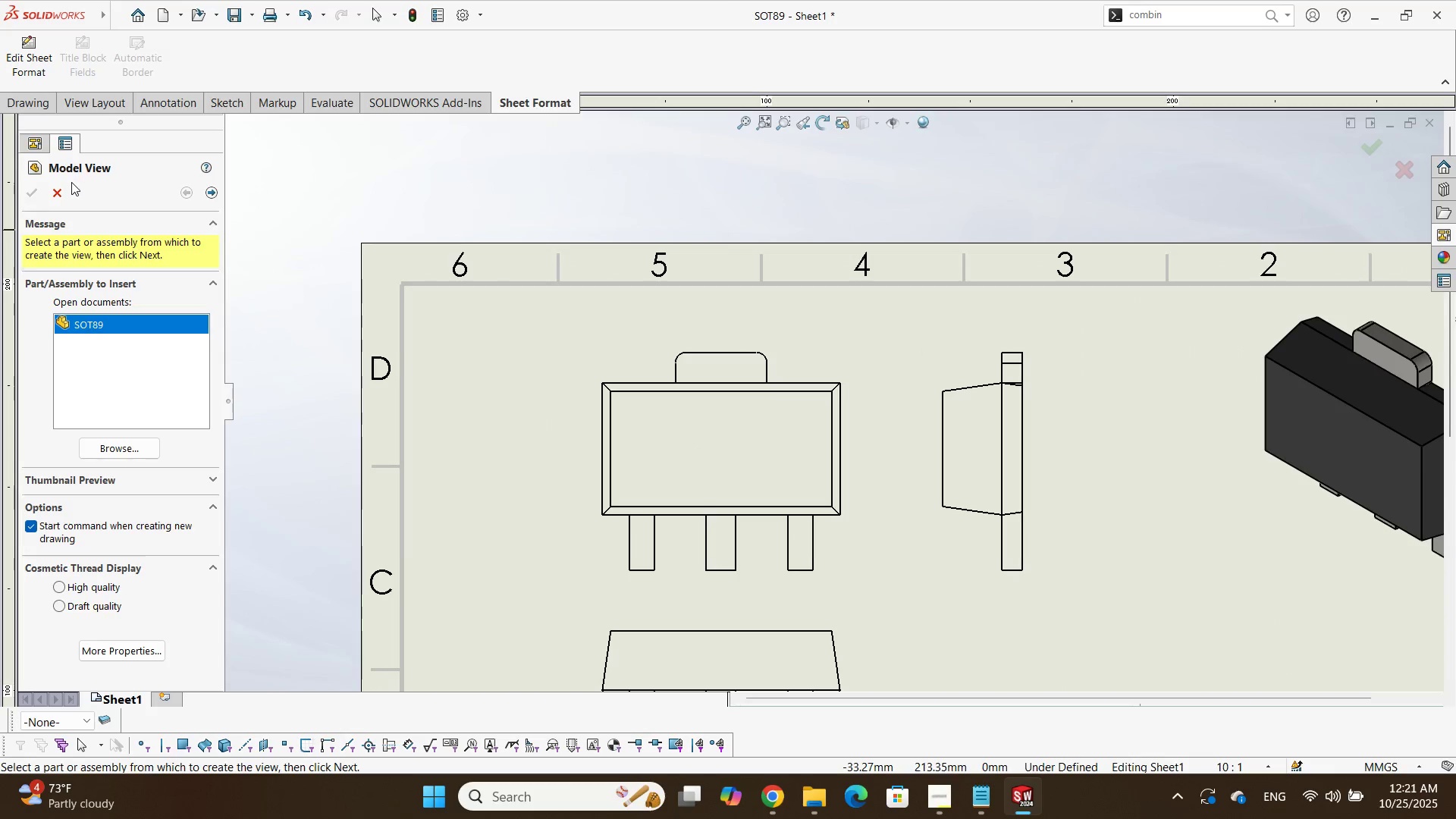 
left_click([63, 184])
 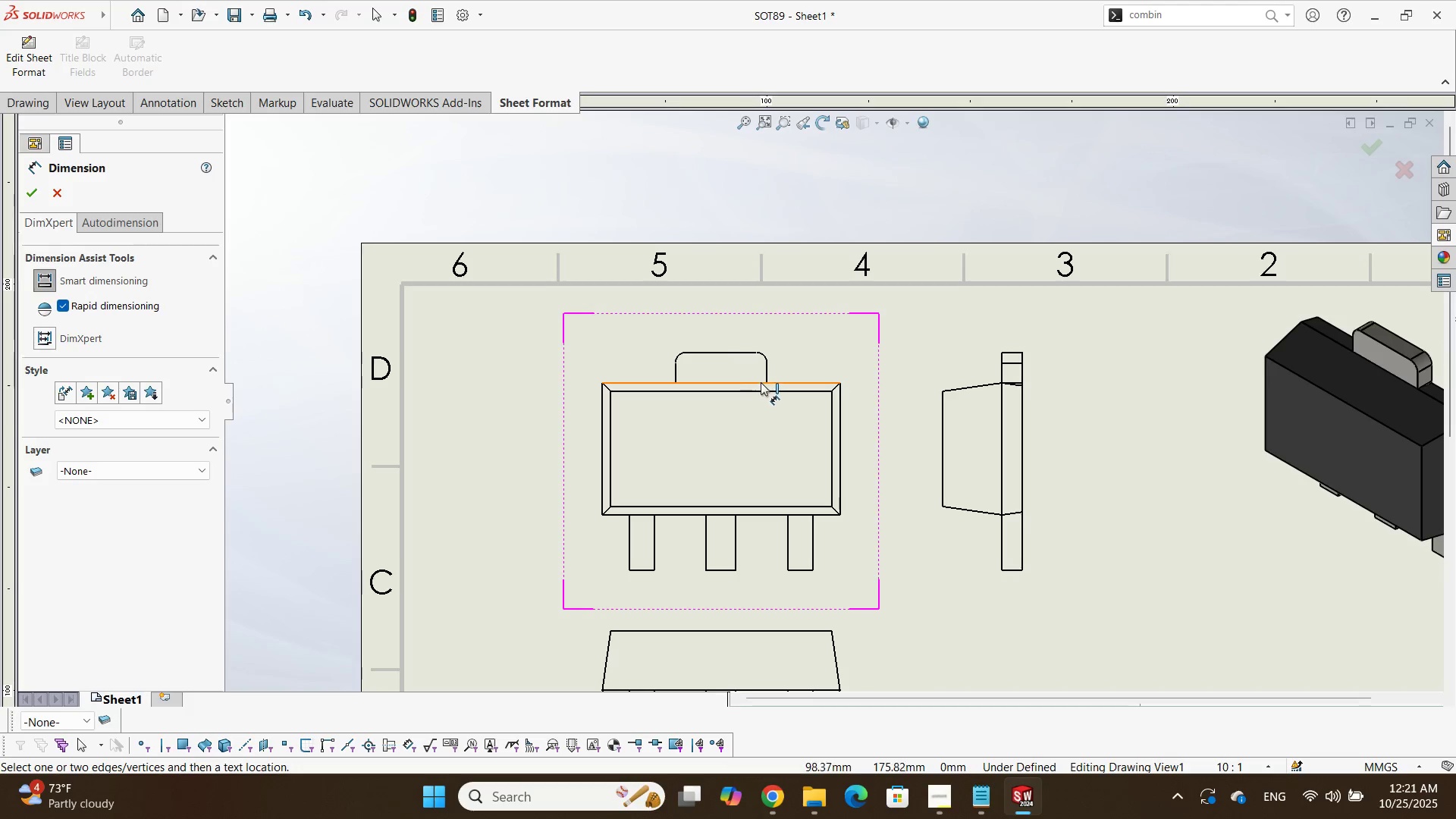 
left_click([766, 375])
 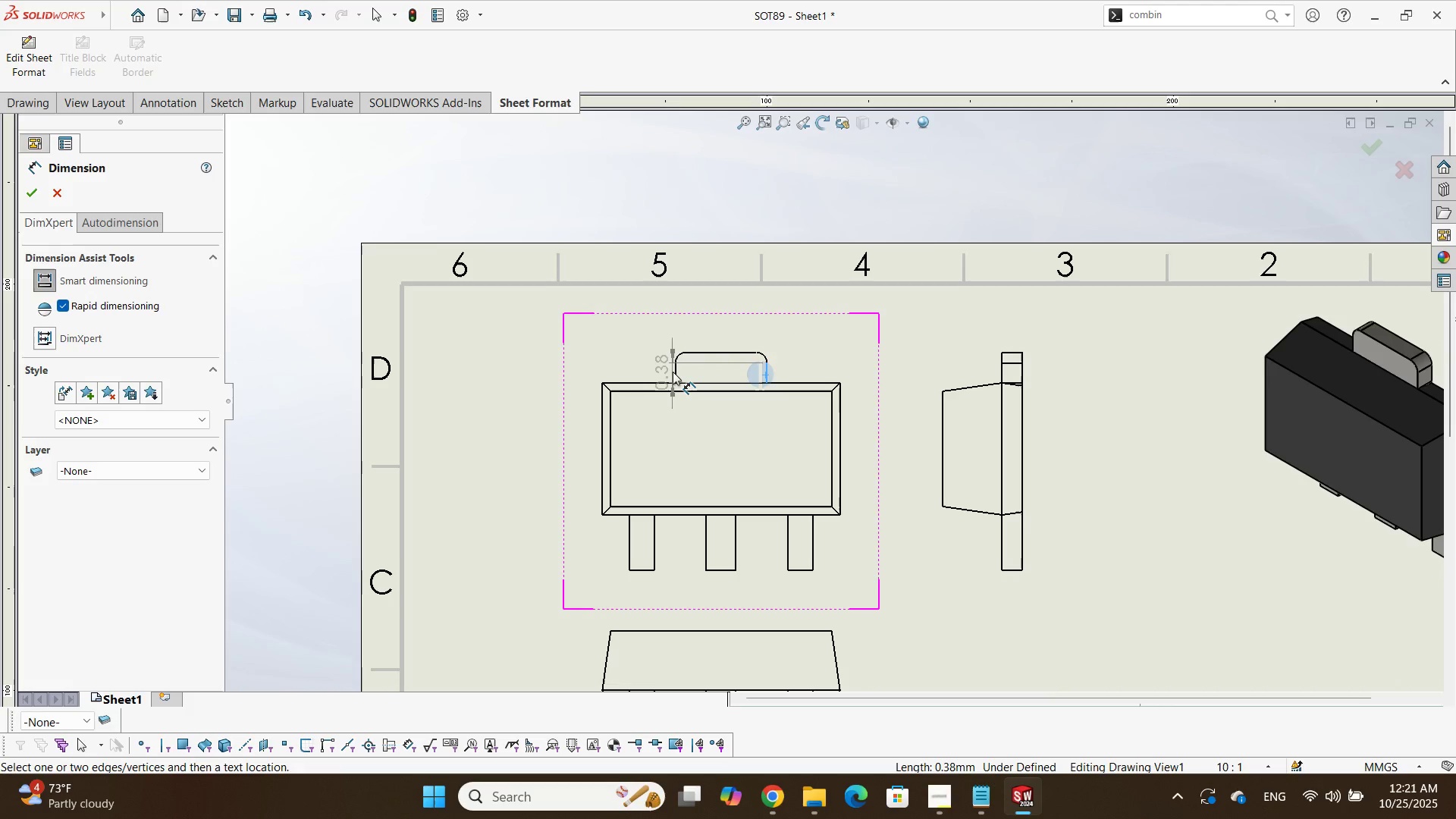 
left_click([677, 372])
 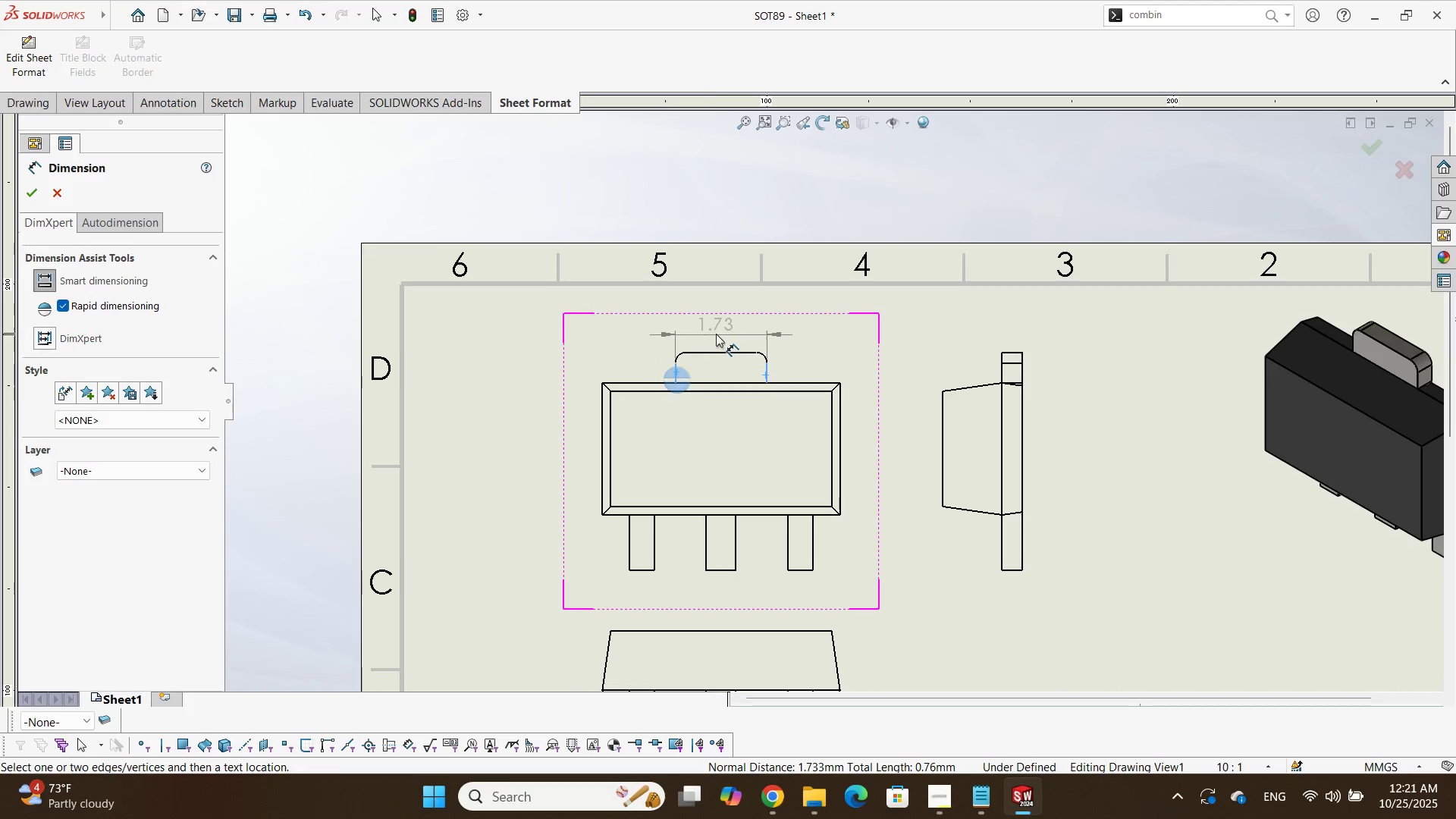 
left_click([717, 332])
 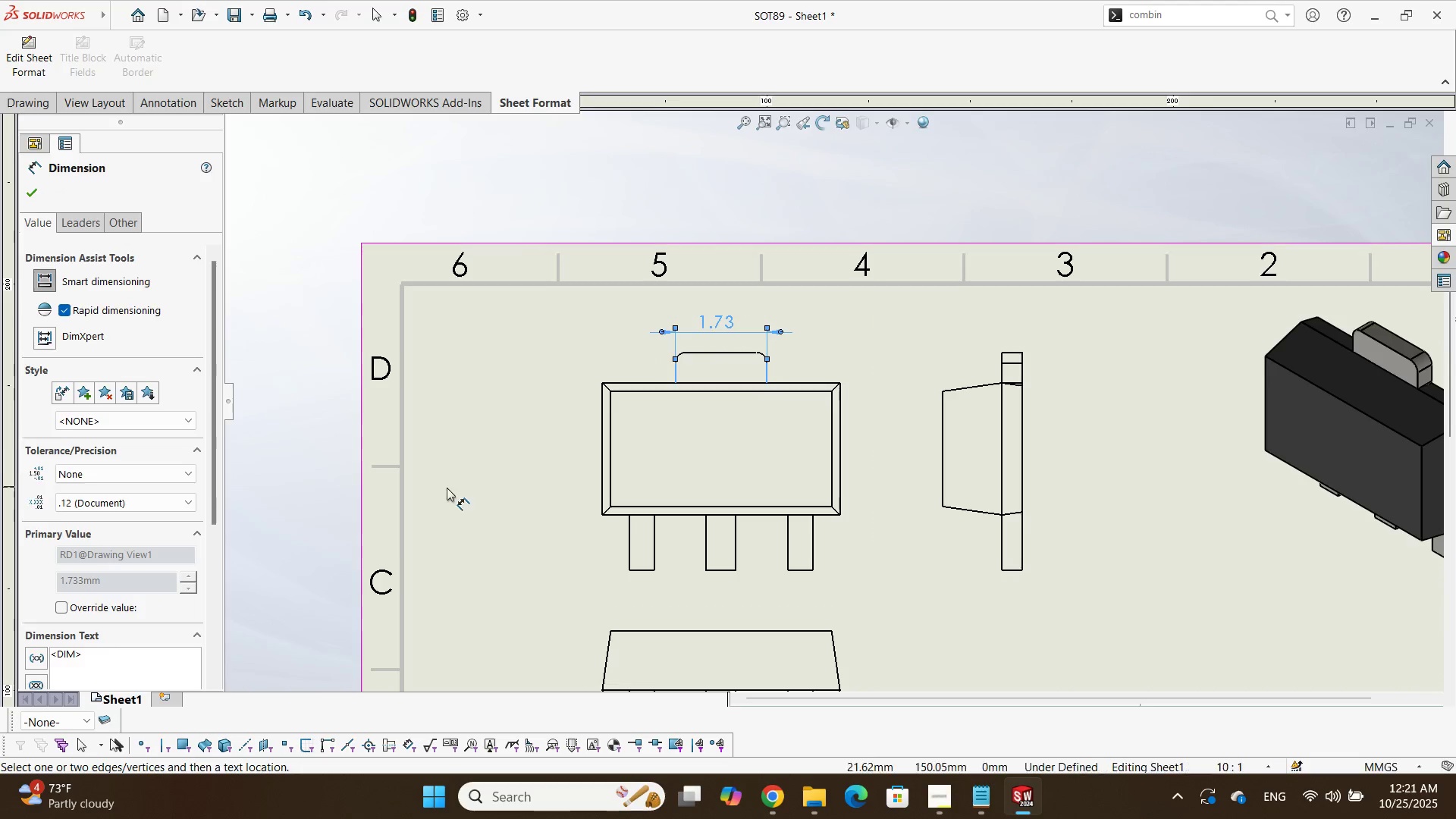 
left_click([447, 488])